 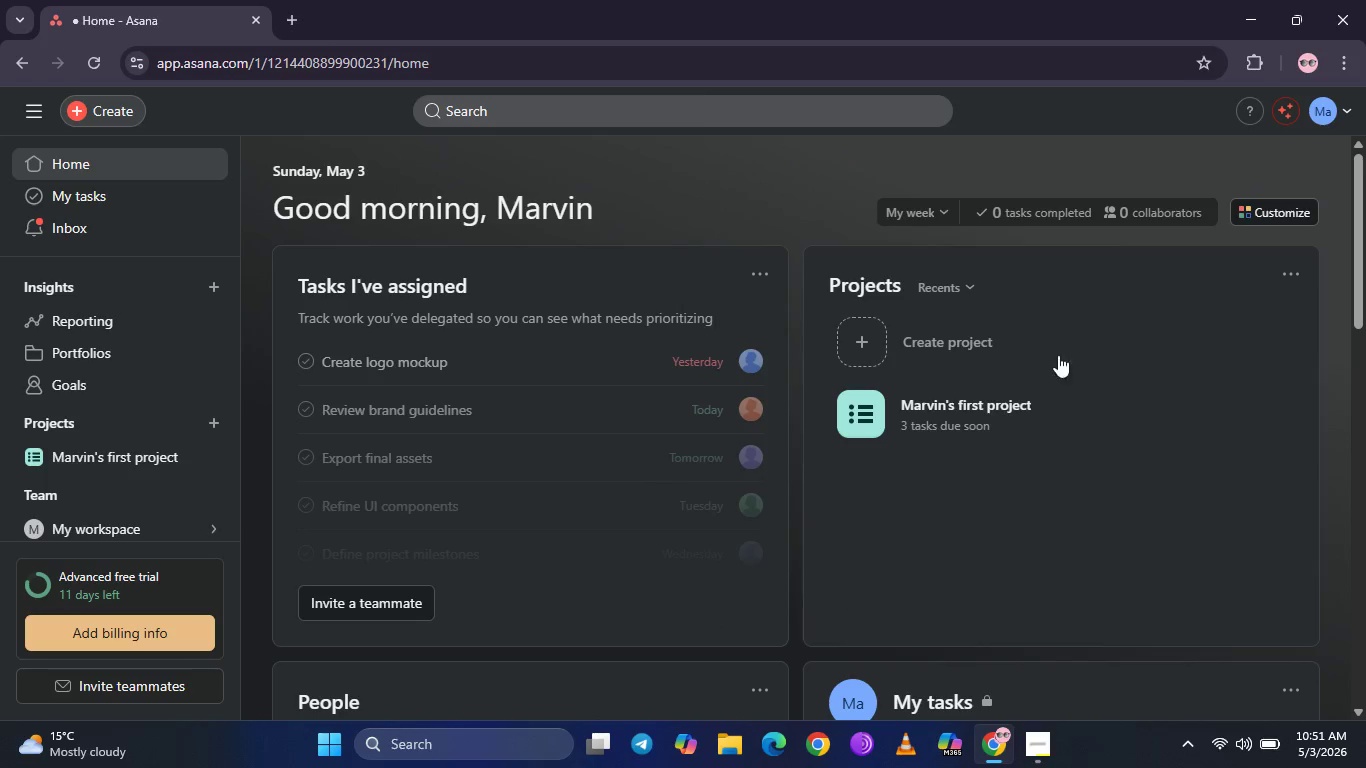 
left_click([989, 358])
 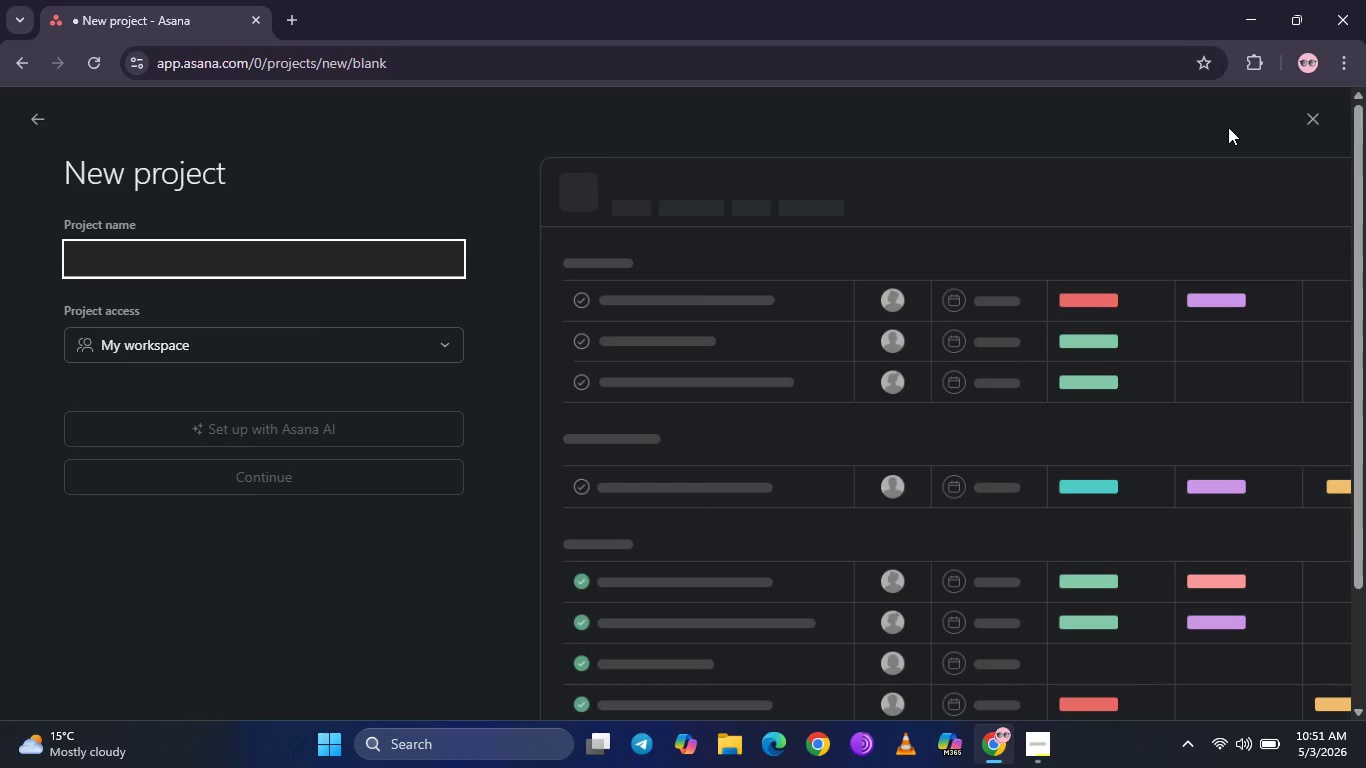 
wait(6.95)
 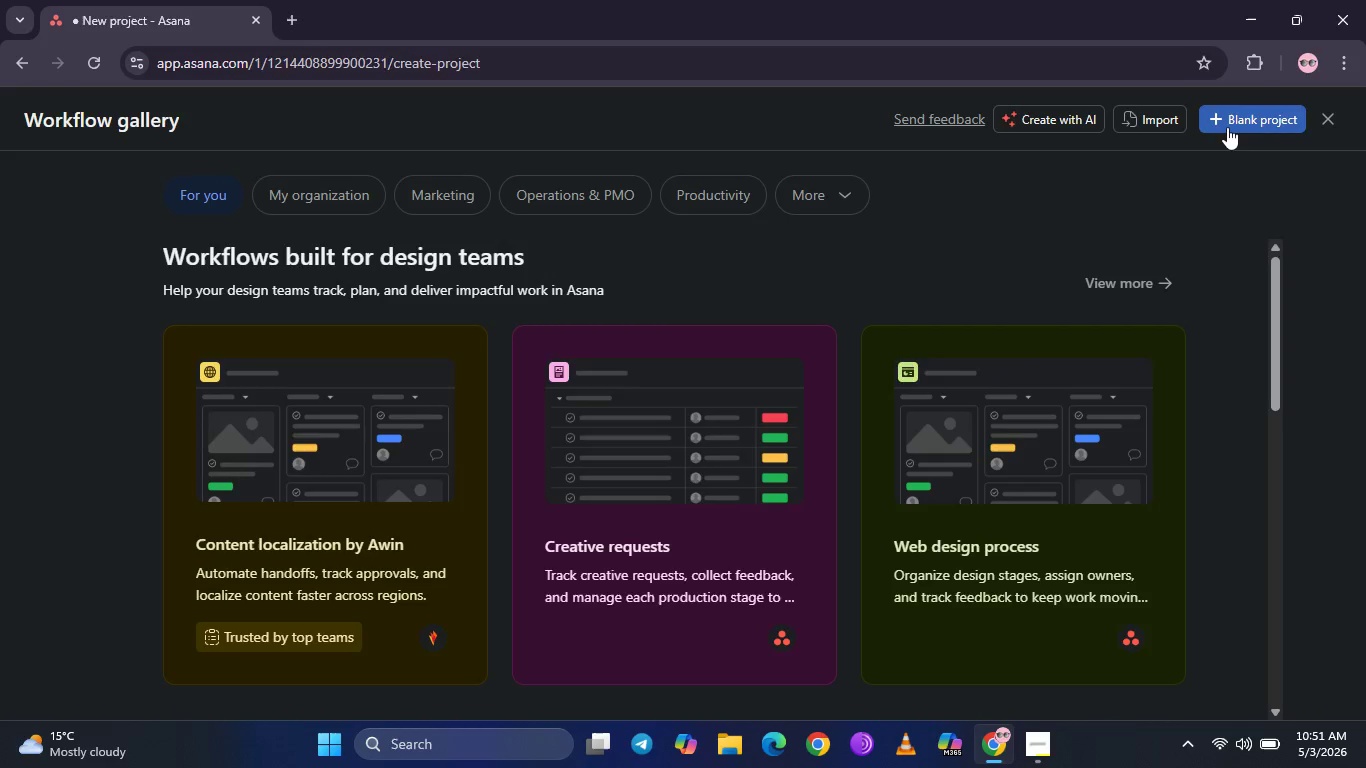 
type(SEO Clint Campaign Board)
 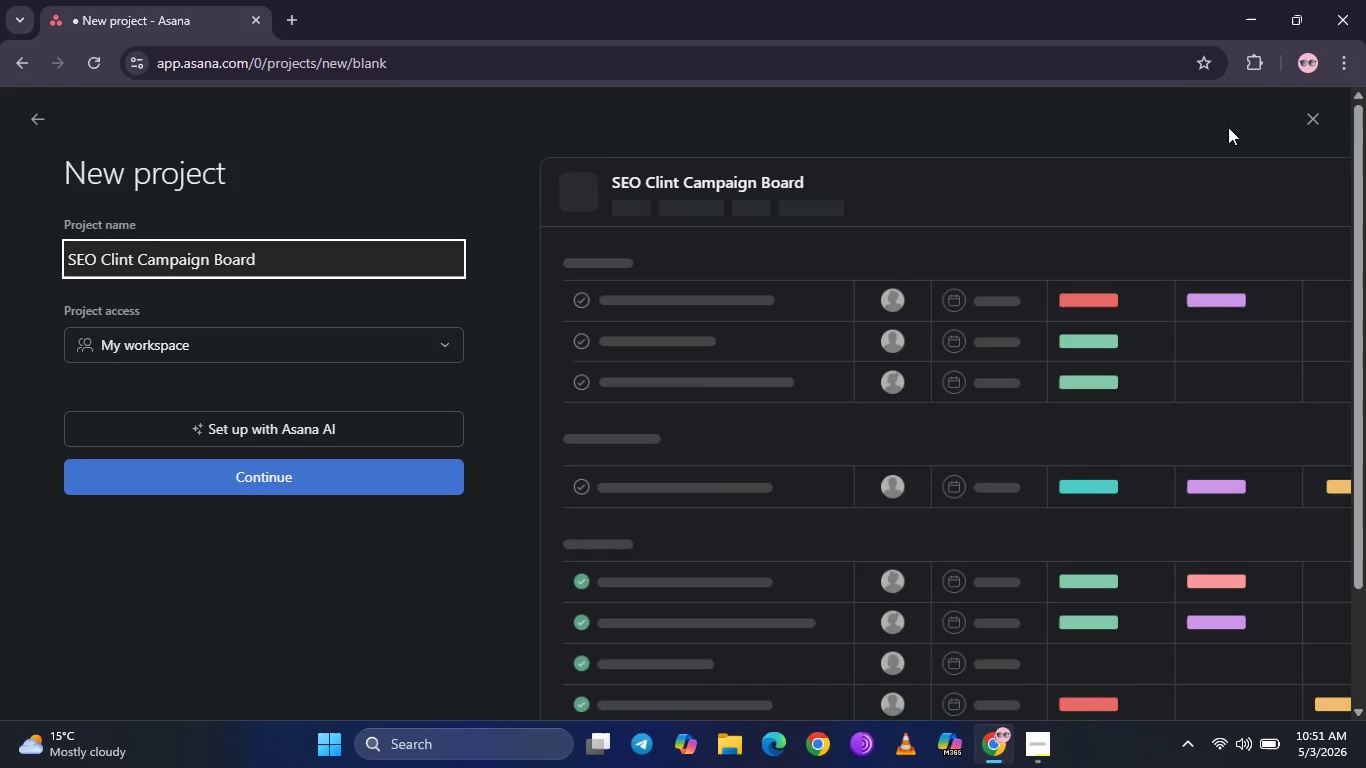 
wait(7.53)
 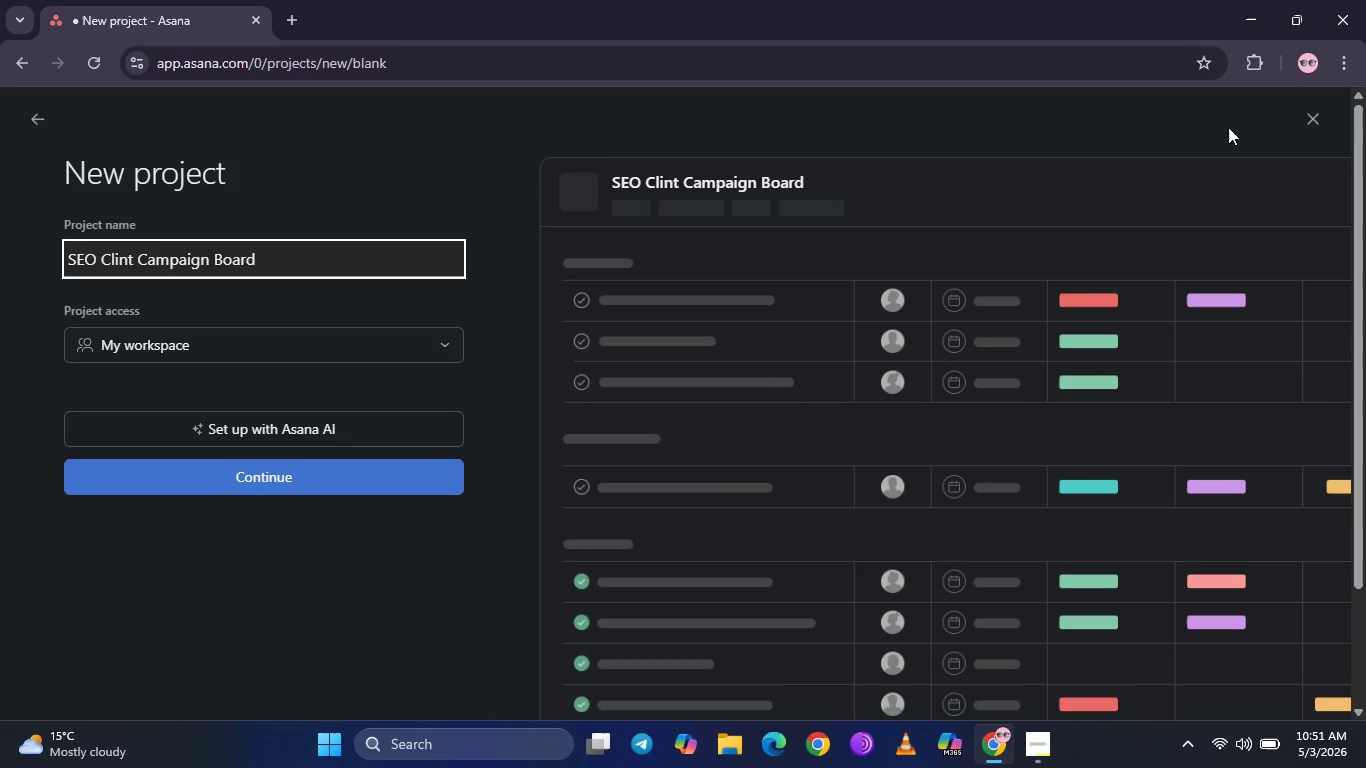 
left_click([437, 336])
 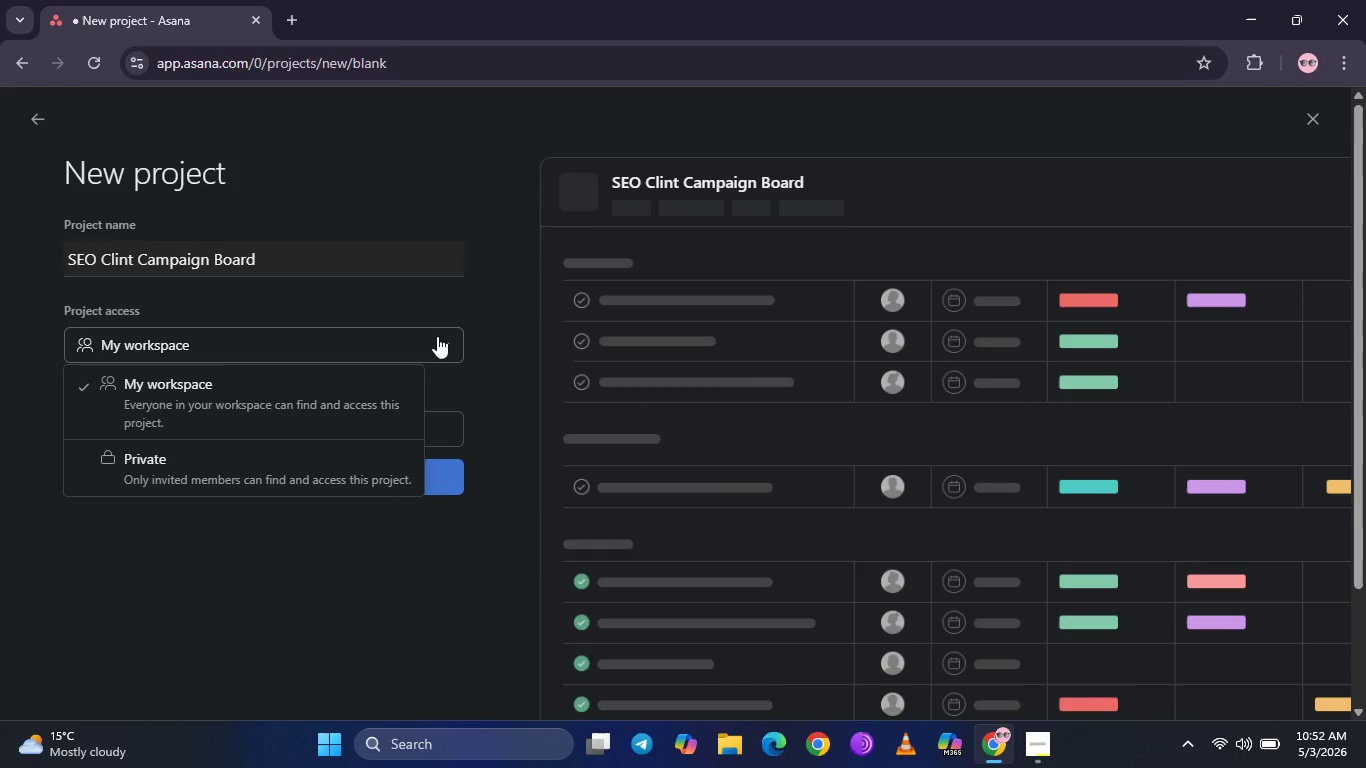 
left_click([437, 336])
 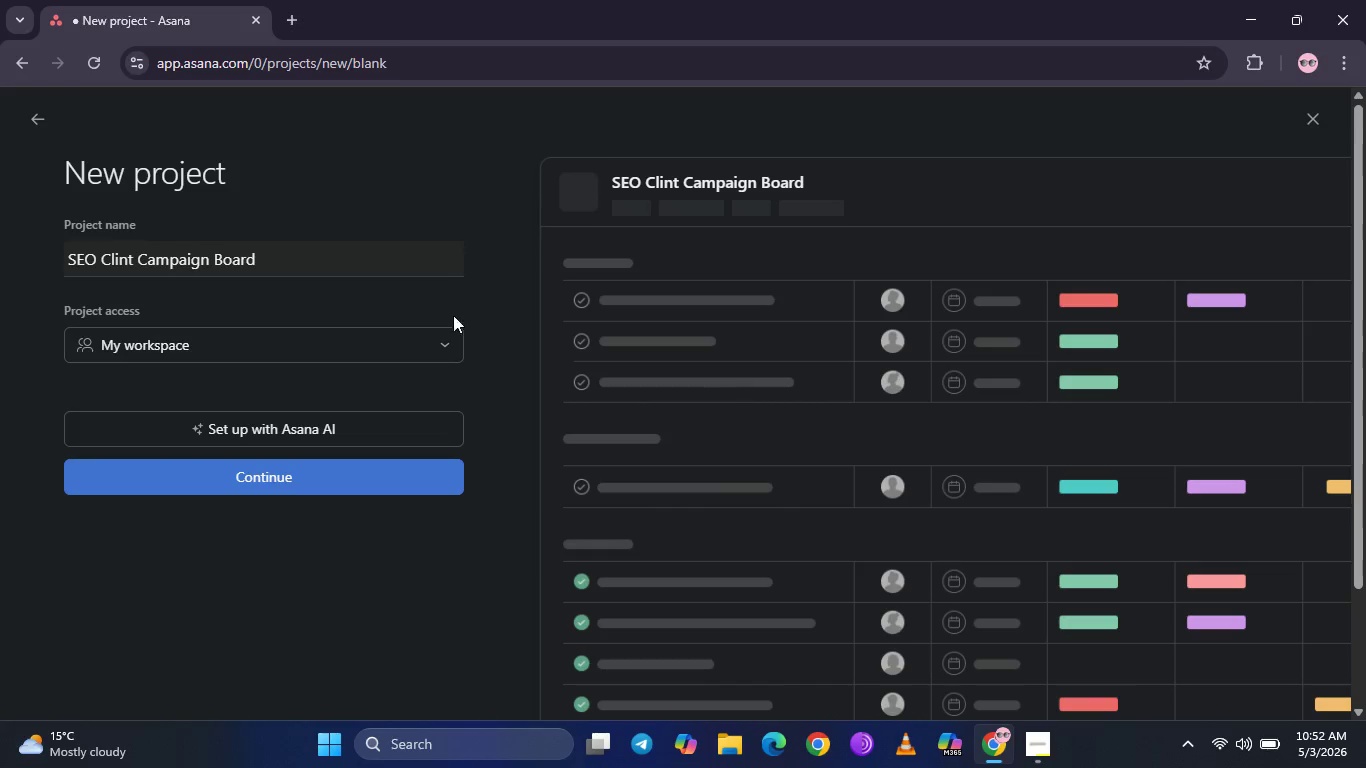 
left_click([450, 337])
 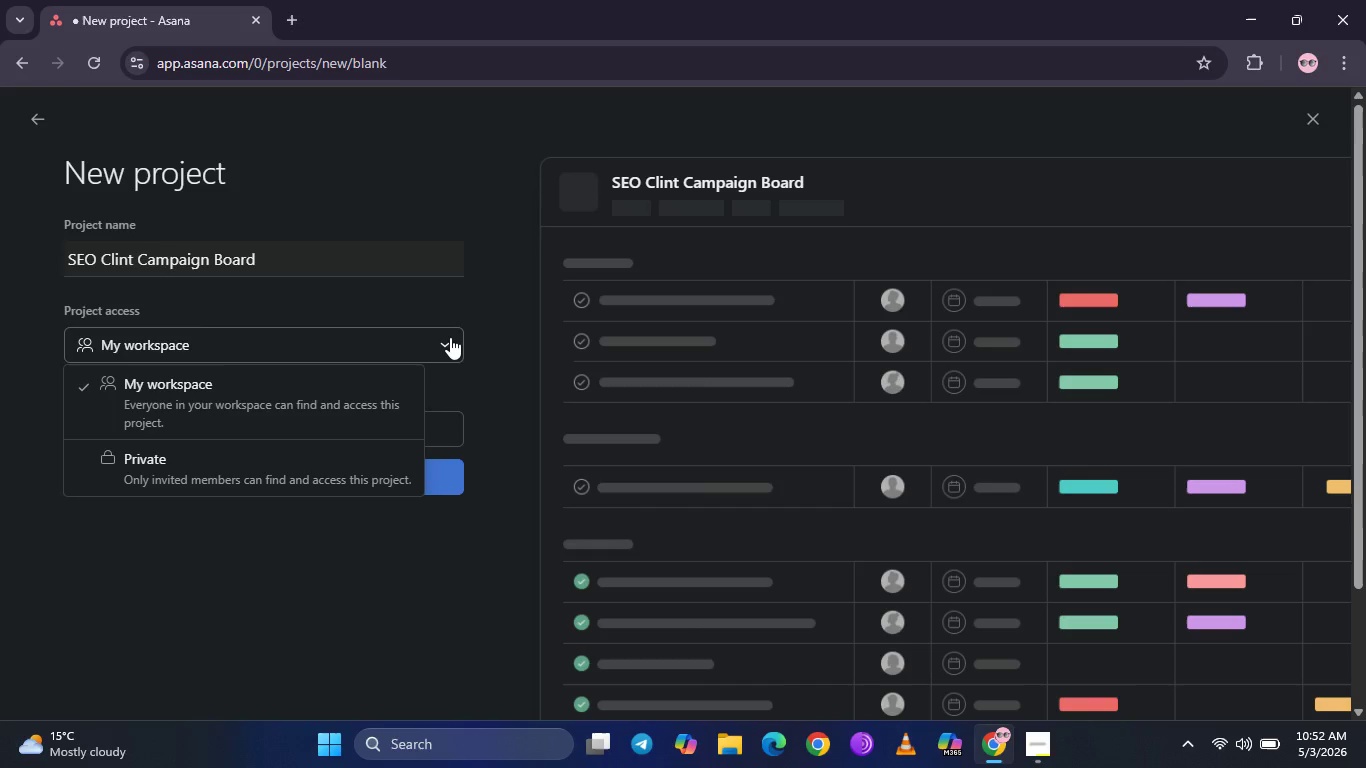 
left_click([450, 337])
 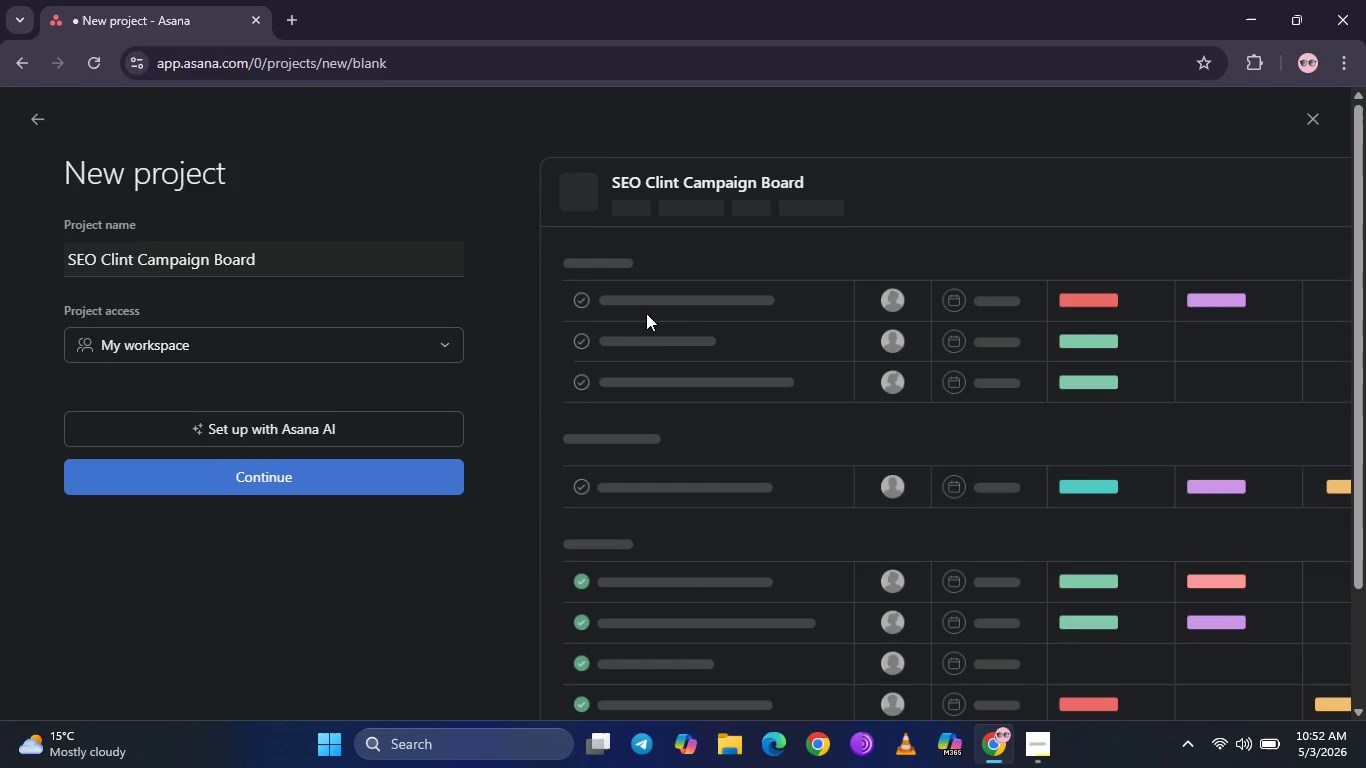 
scroll: coordinate [652, 313], scroll_direction: down, amount: 6.0
 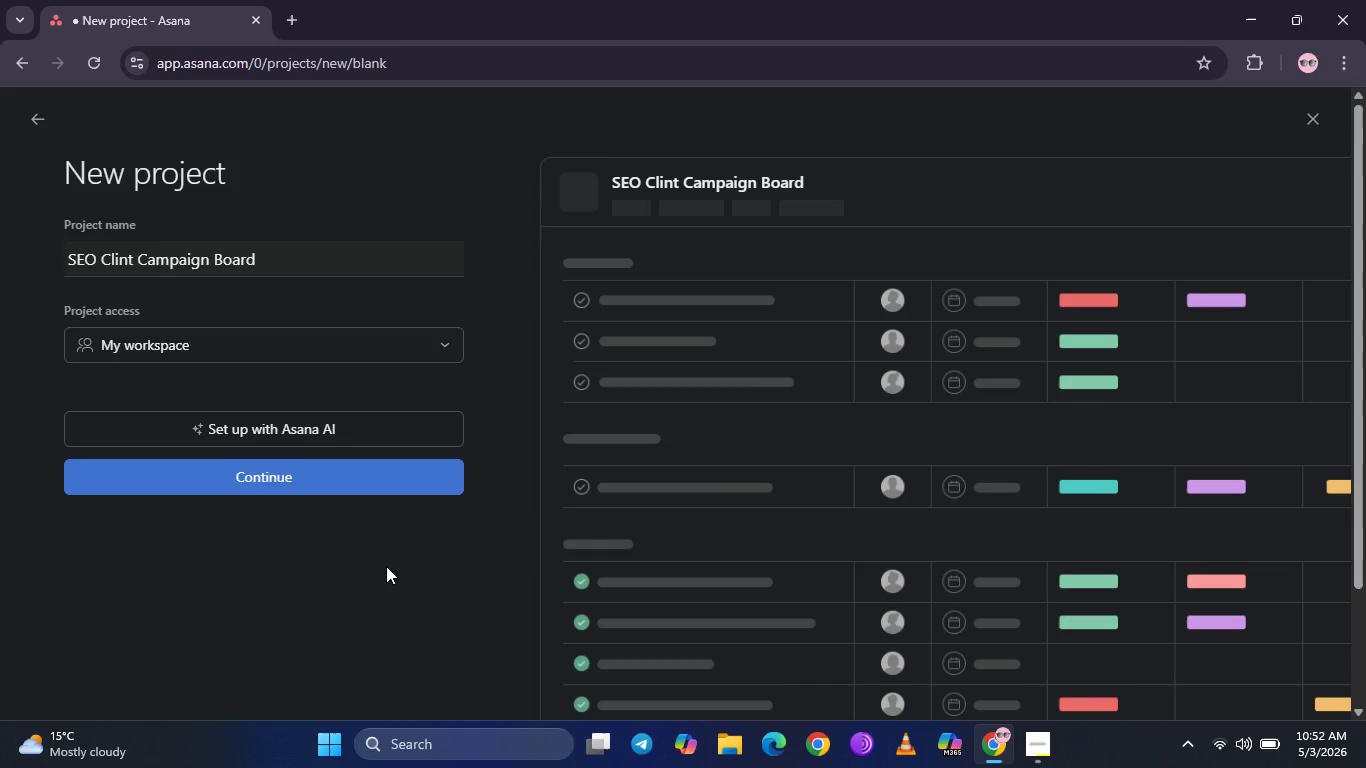 
wait(31.54)
 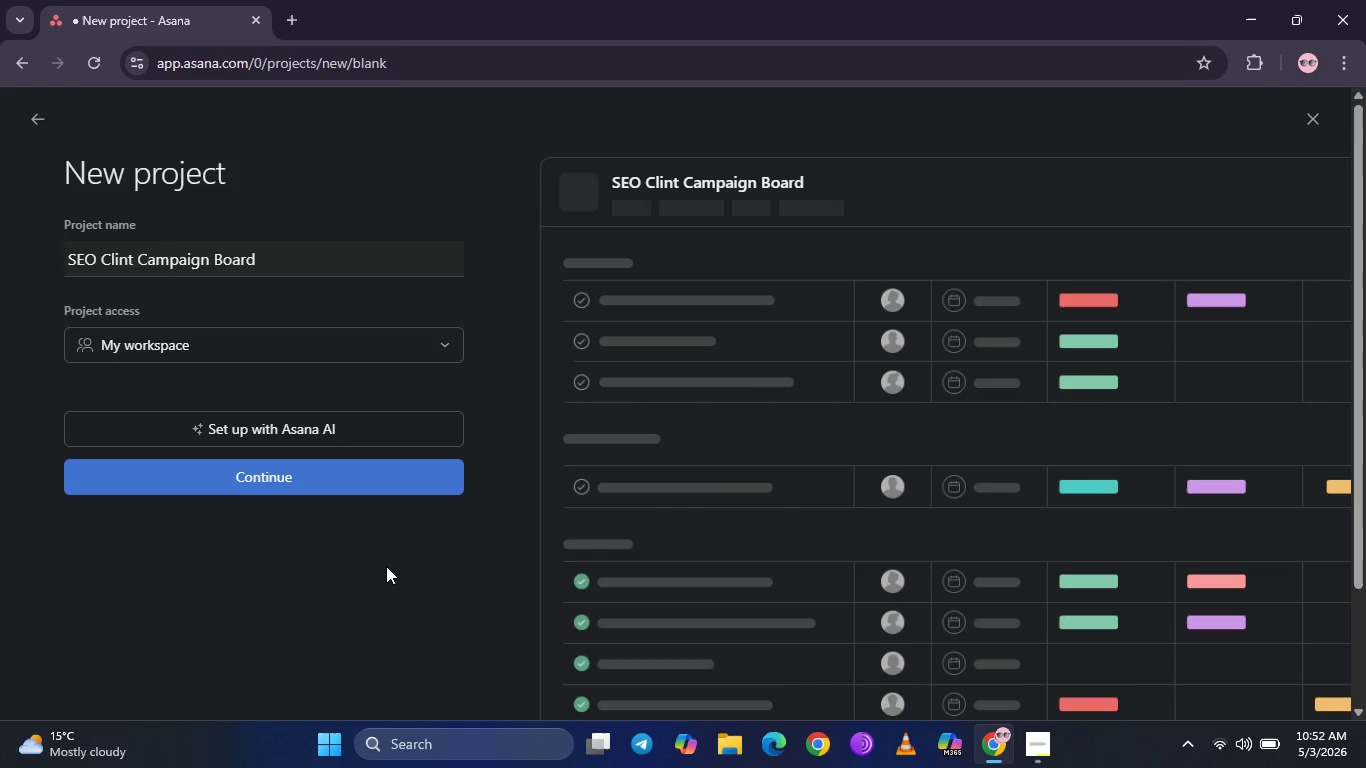 
left_click([117, 259])
 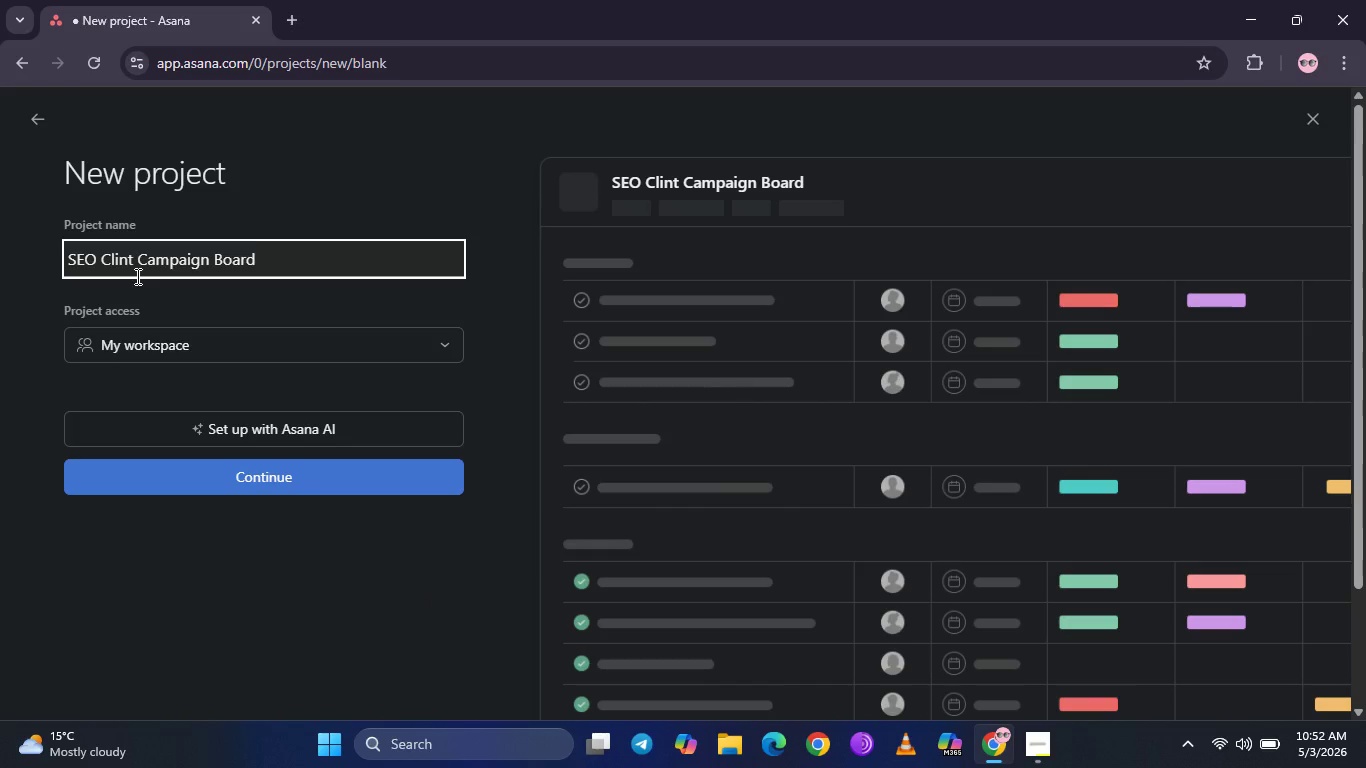 
wait(5.31)
 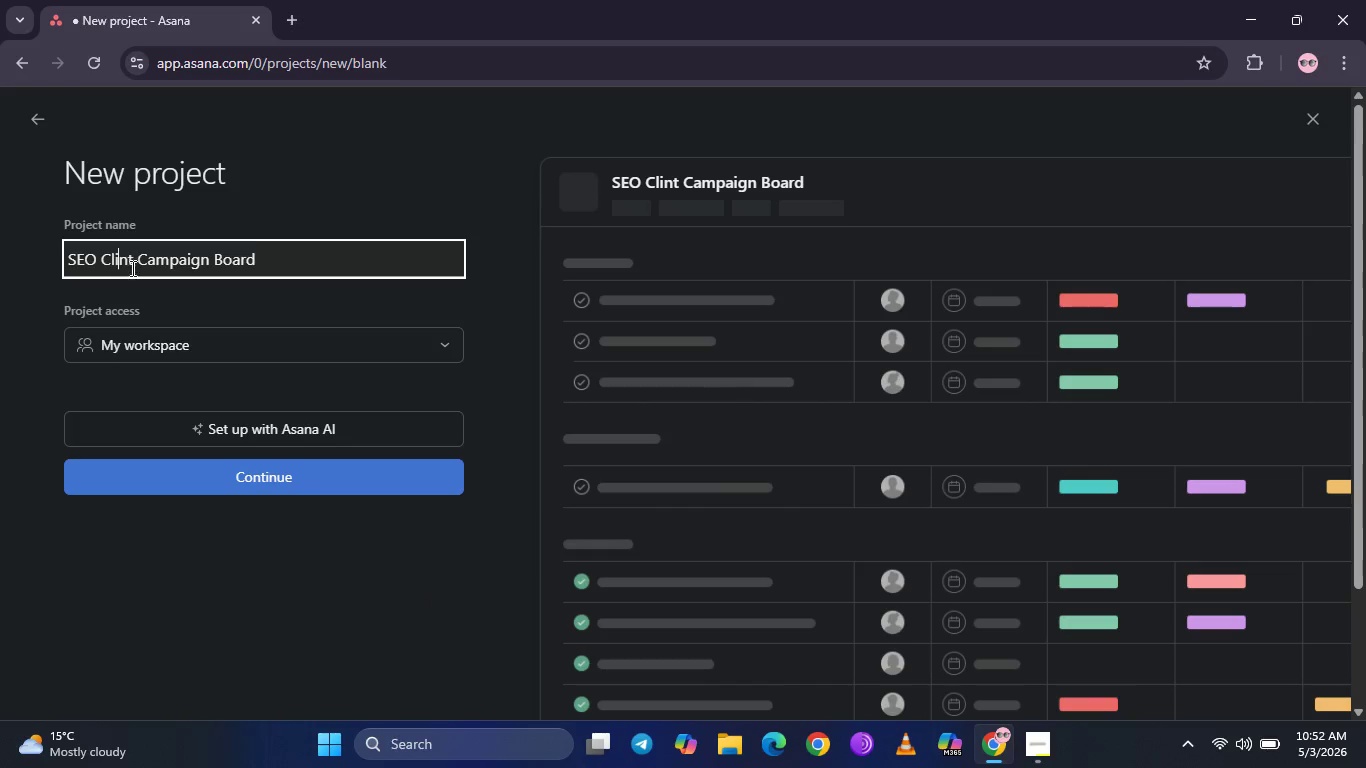 
key(E)
 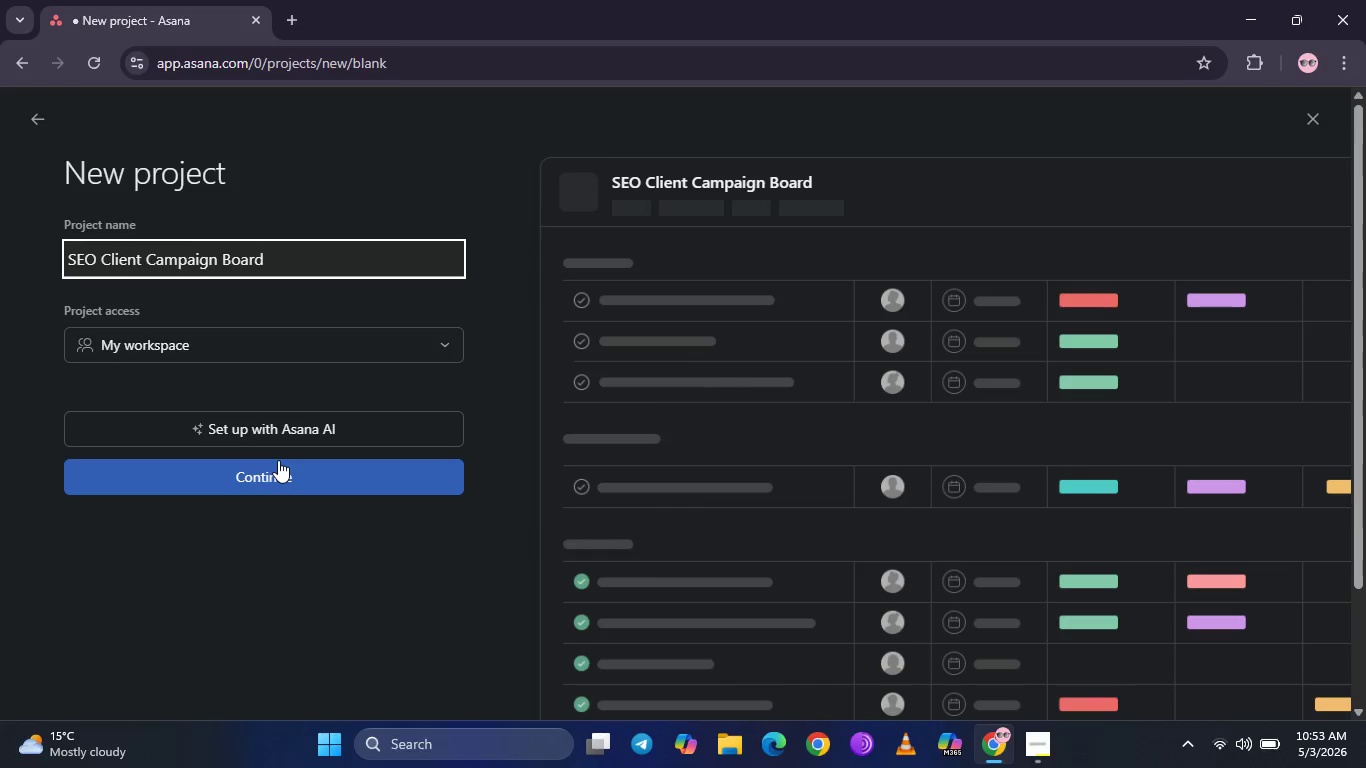 
wait(26.67)
 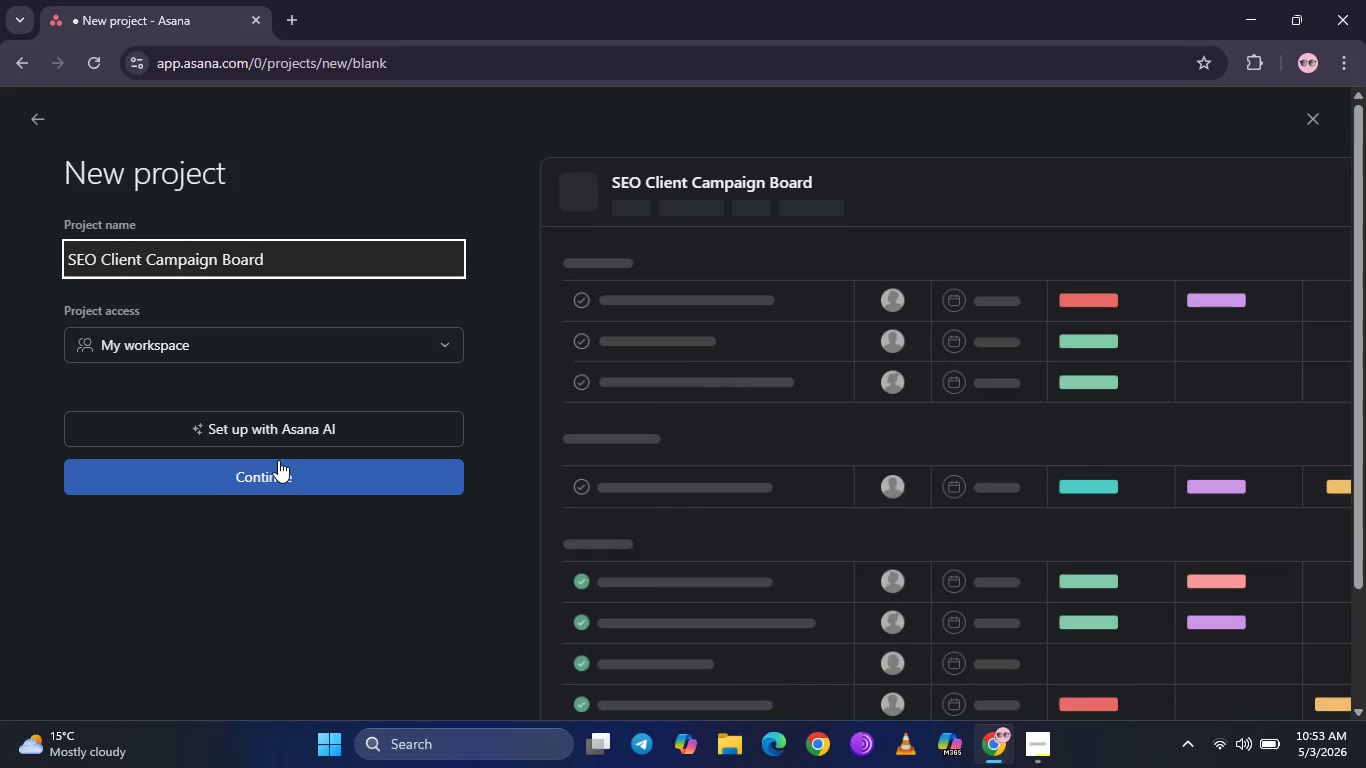 
left_click([263, 478])
 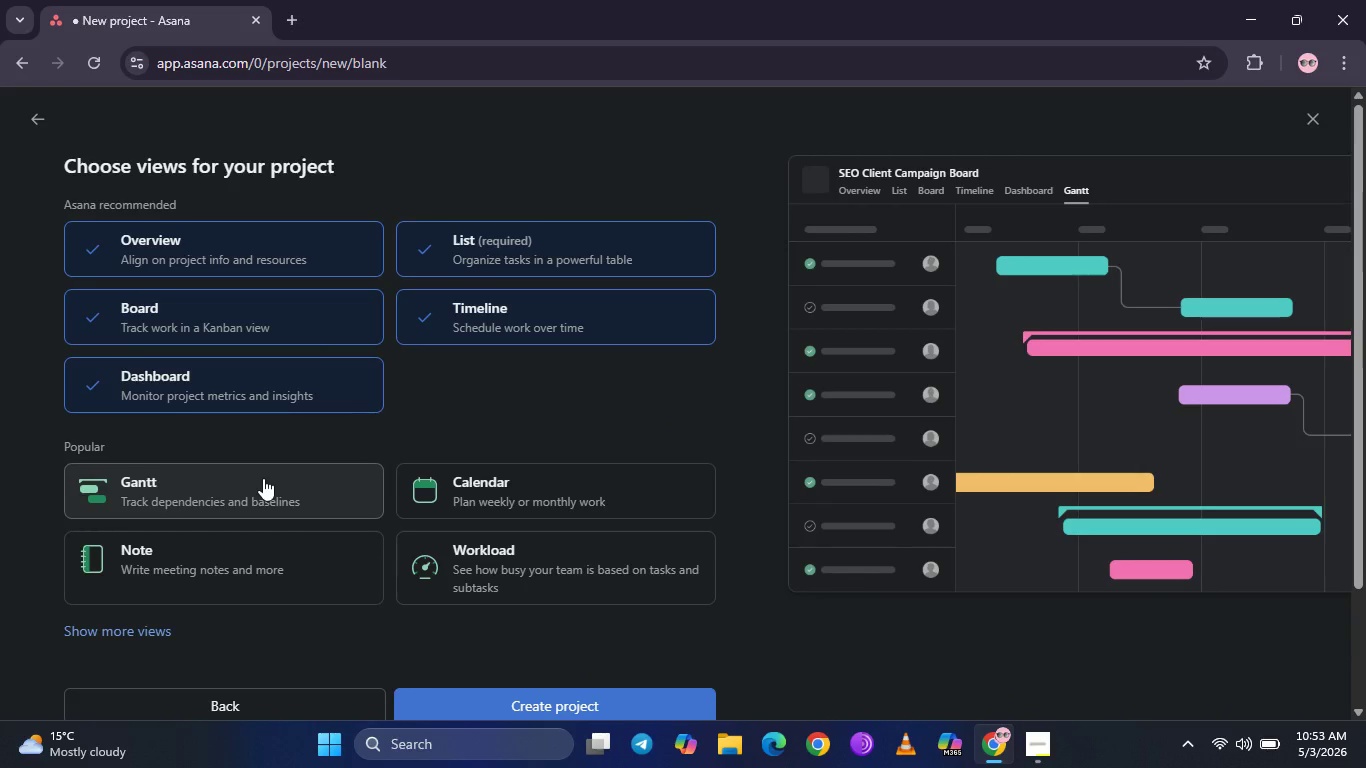 
wait(8.95)
 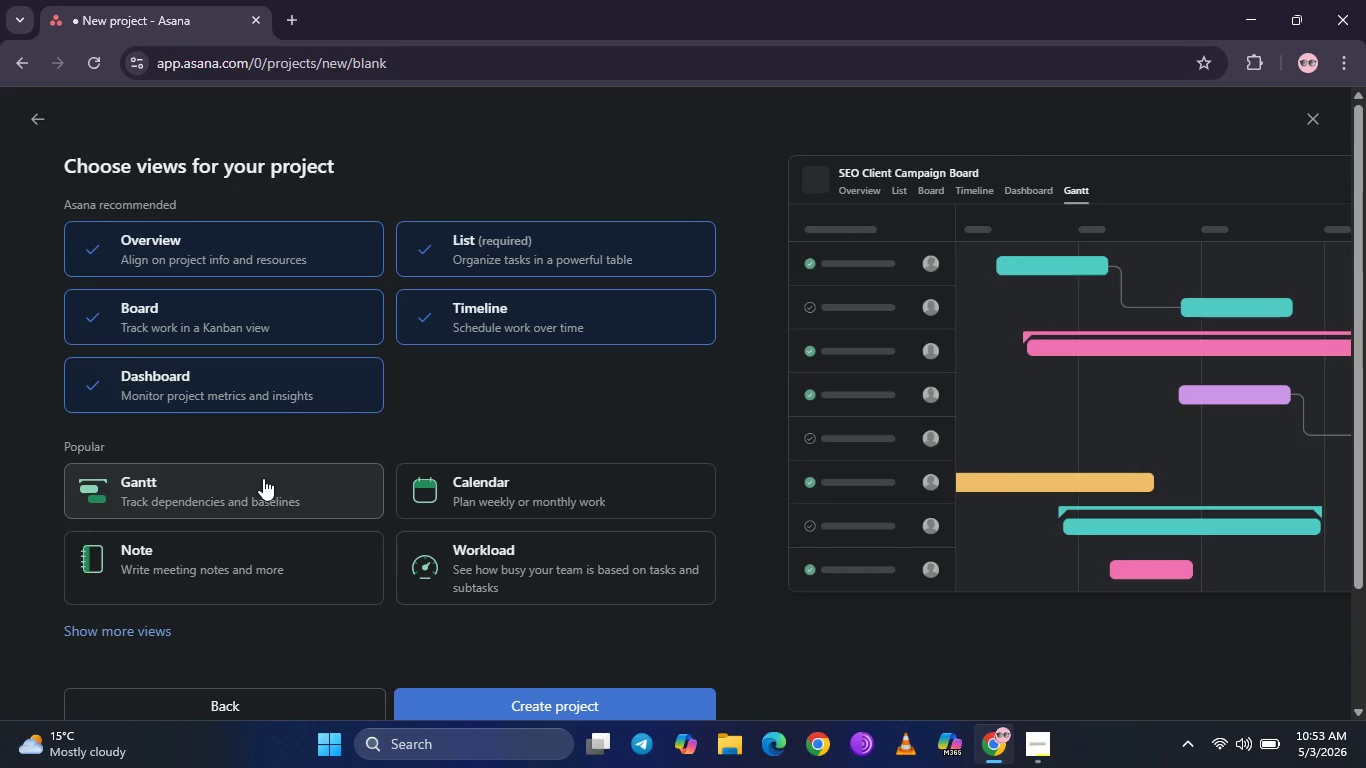 
left_click_drag(start_coordinate=[301, 313], to_coordinate=[308, 318])
 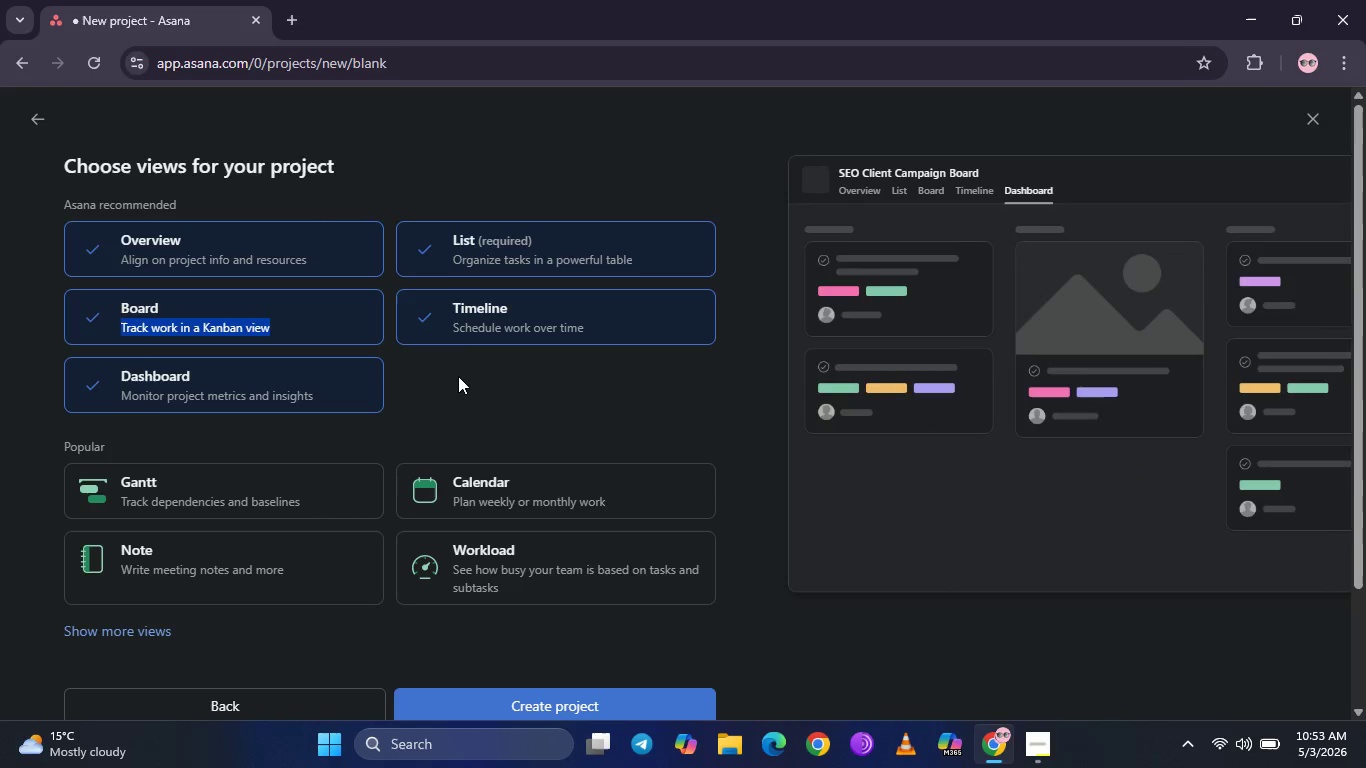 
left_click([459, 378])
 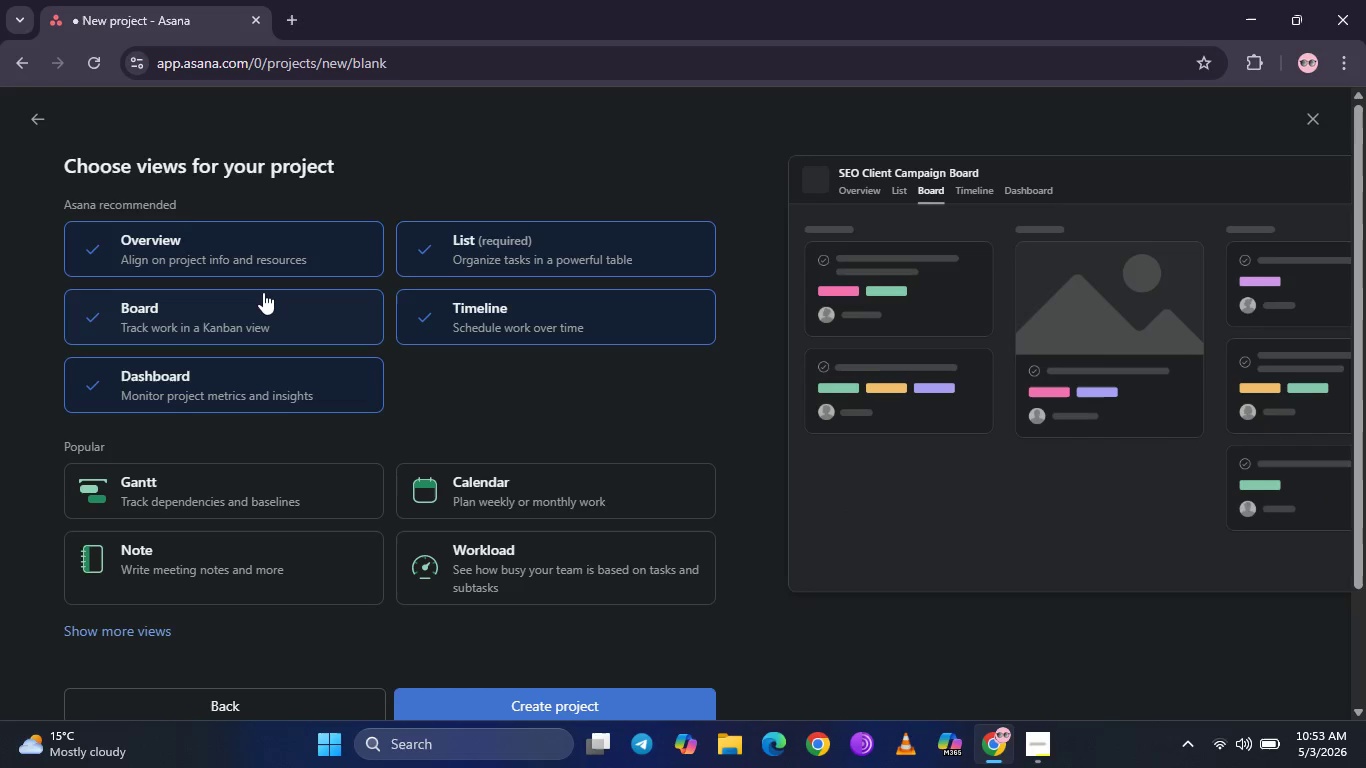 
wait(16.67)
 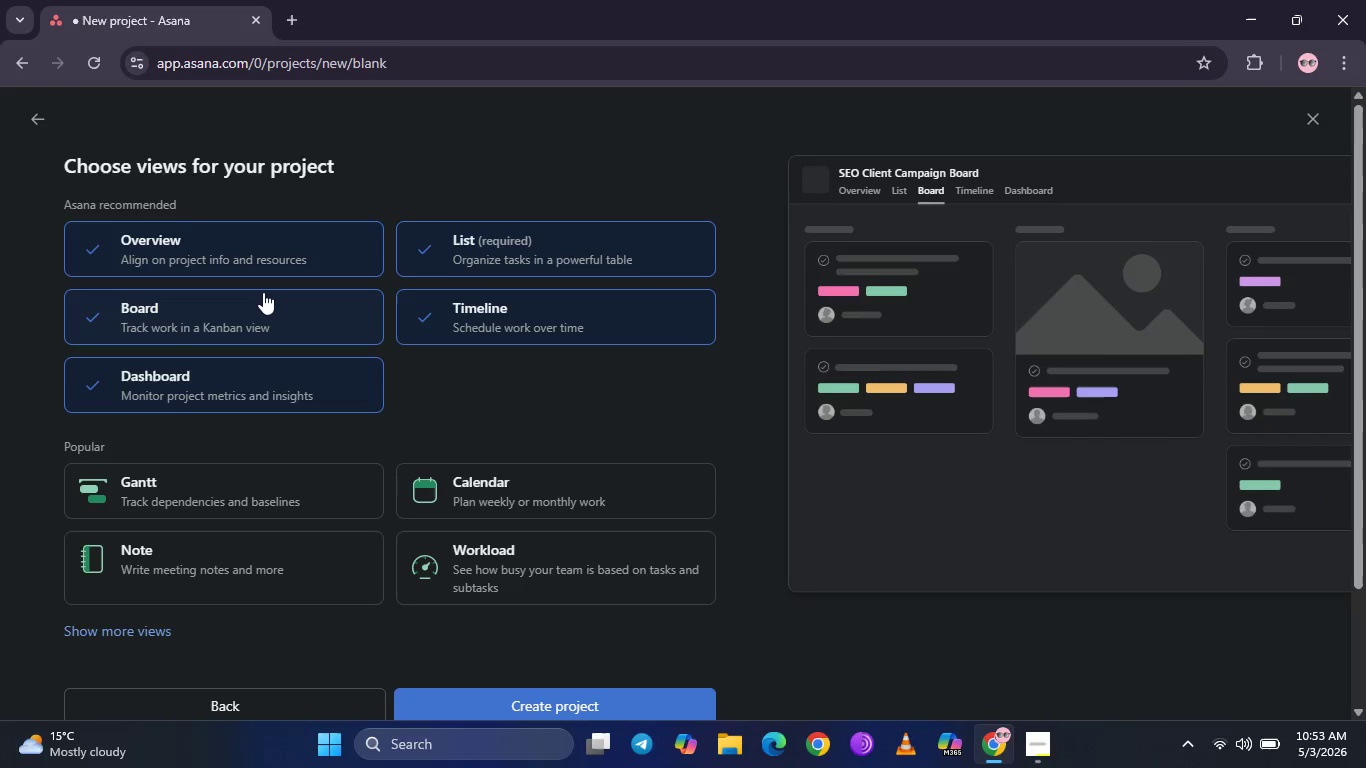 
scroll: coordinate [542, 383], scroll_direction: down, amount: 3.0
 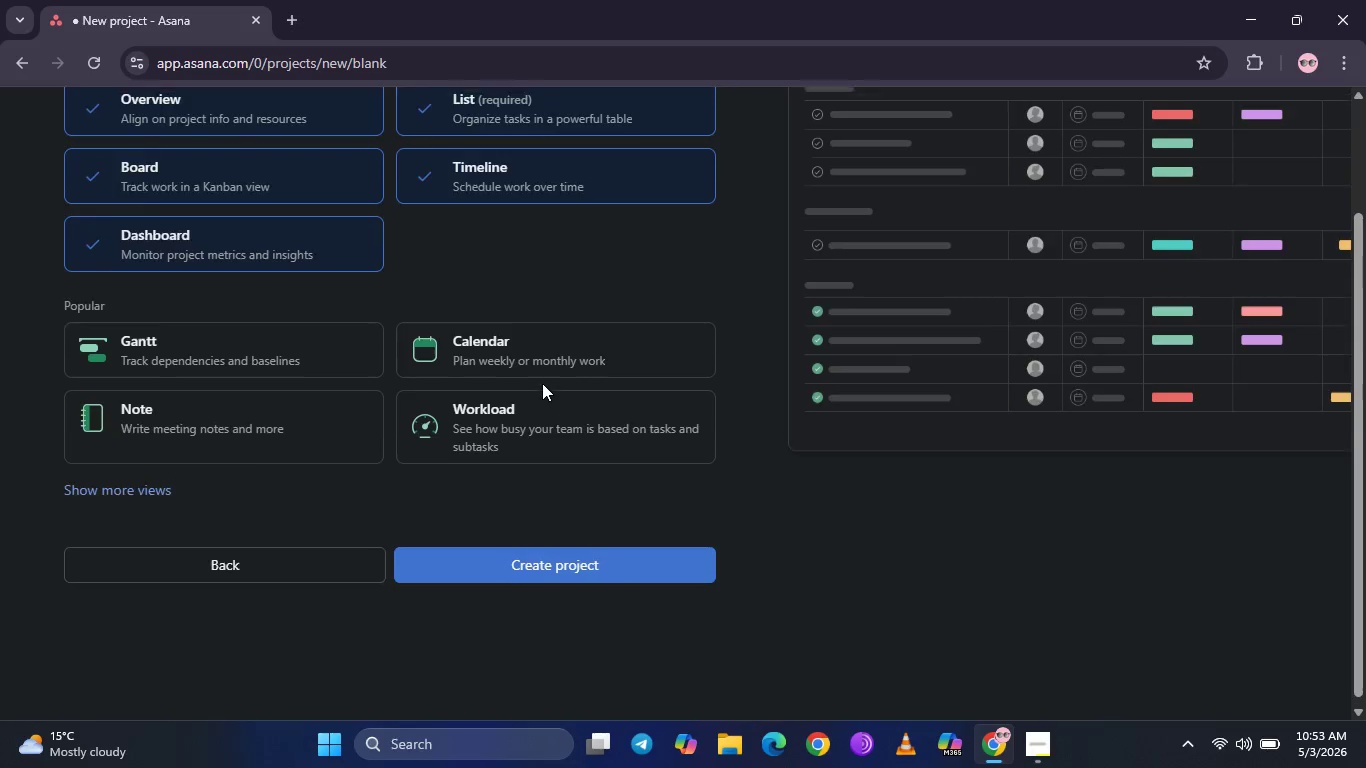 
scroll: coordinate [542, 383], scroll_direction: up, amount: 3.0
 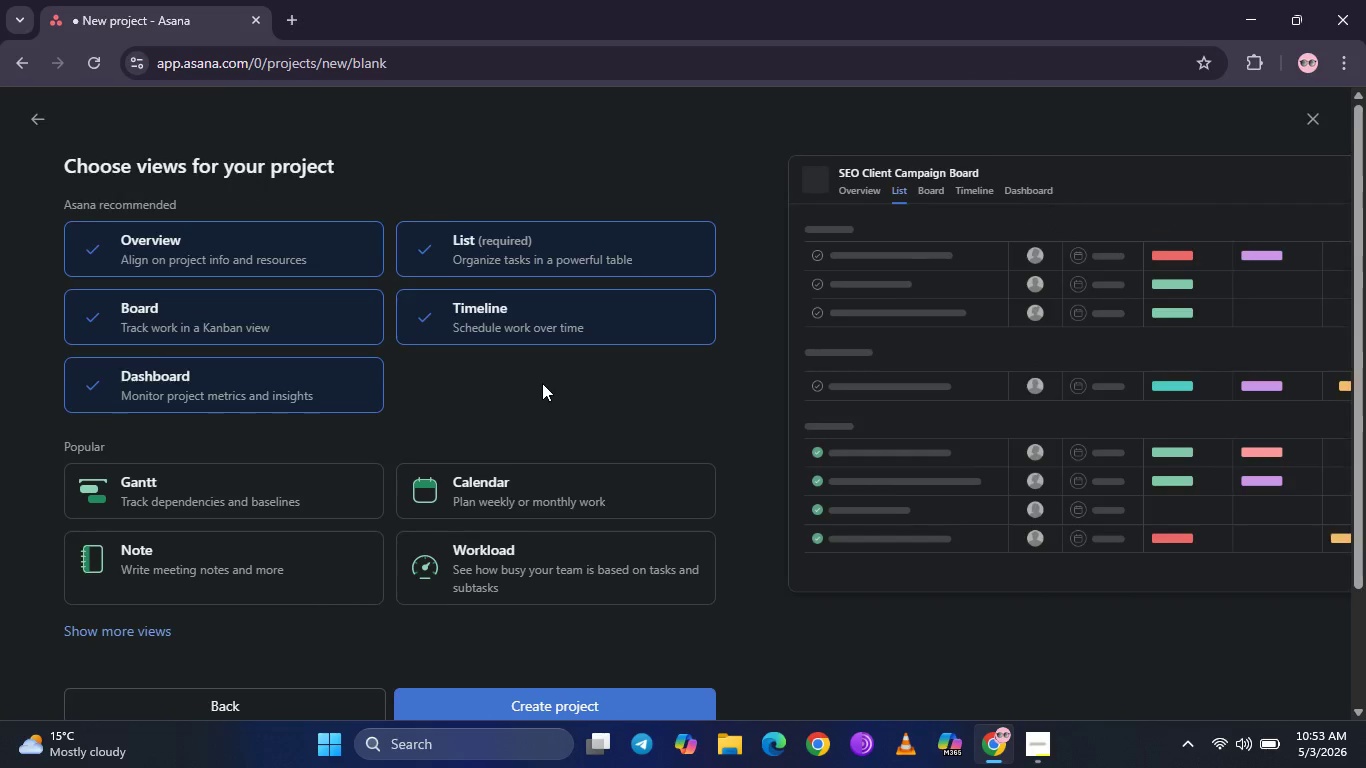 
scroll: coordinate [542, 383], scroll_direction: down, amount: 1.0
 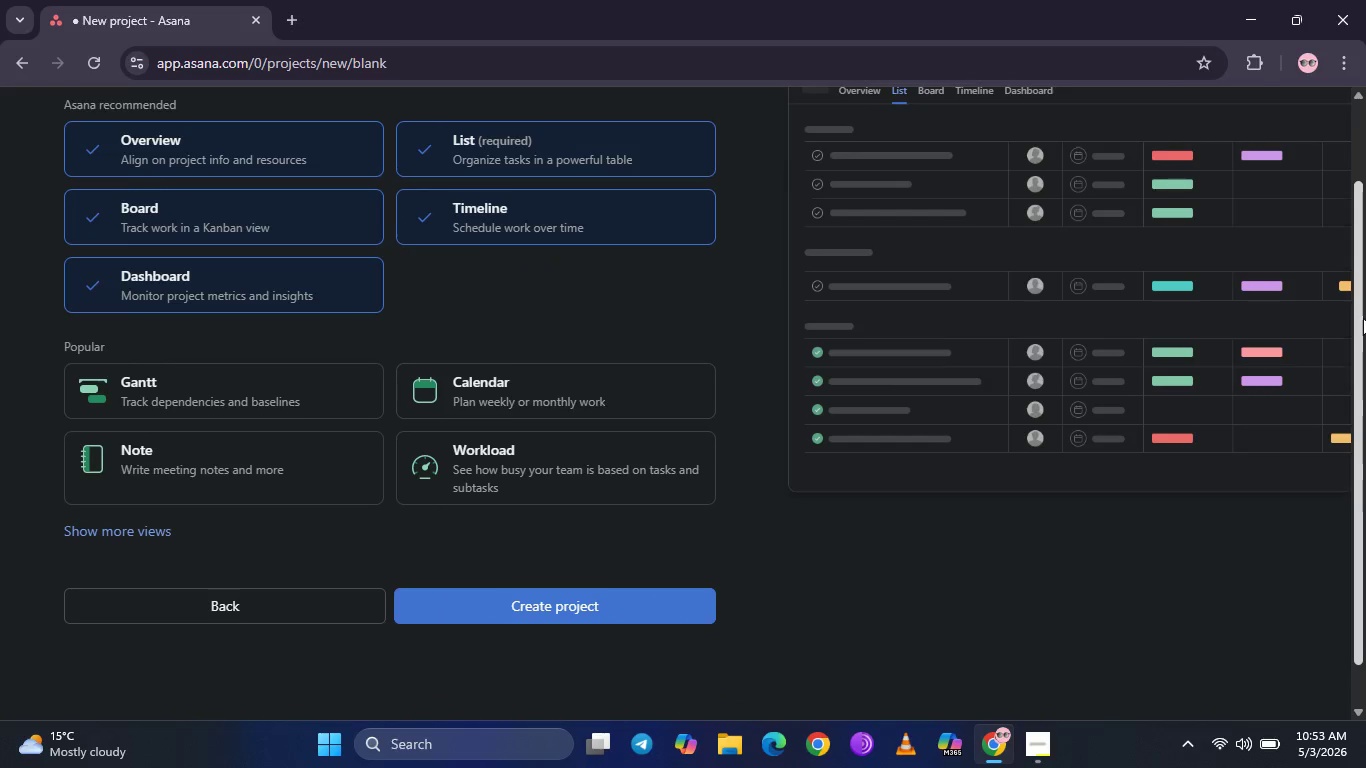 
left_click_drag(start_coordinate=[1360, 318], to_coordinate=[1365, 269])
 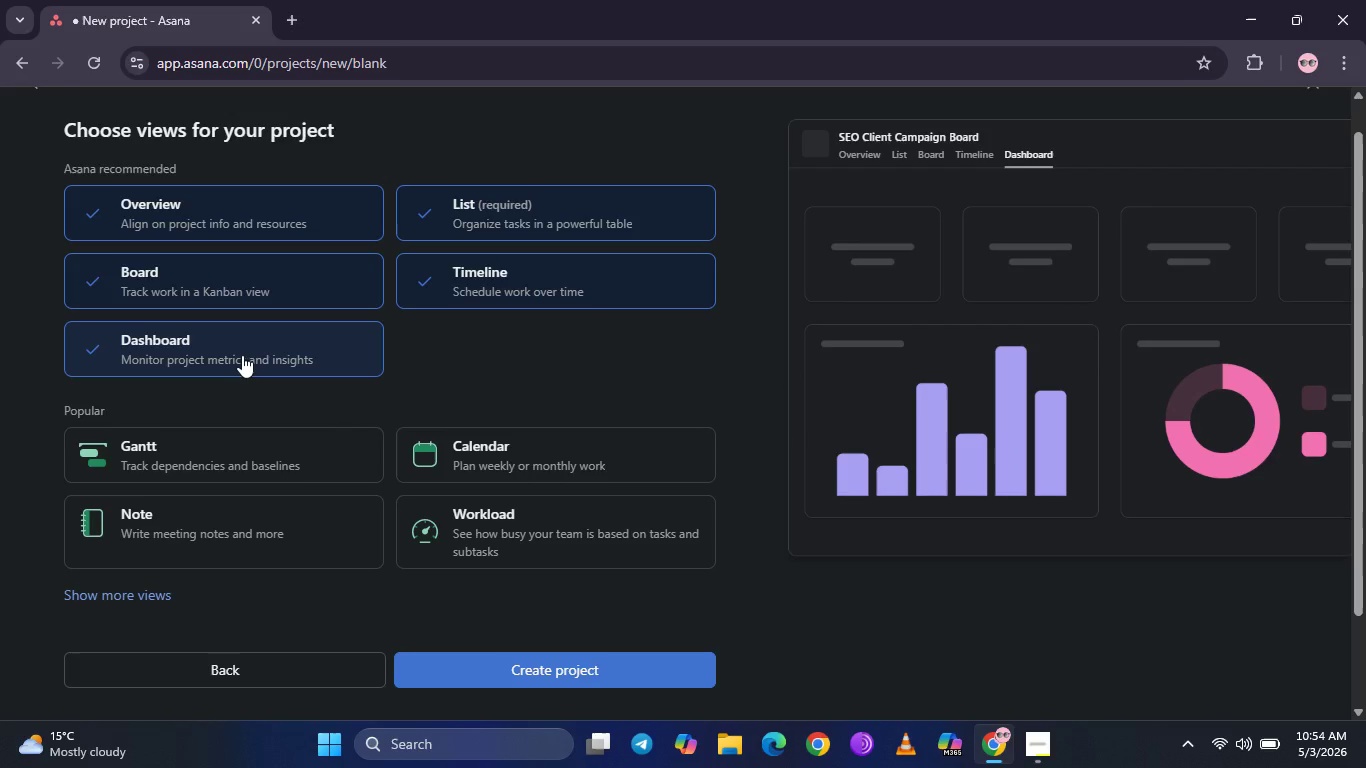 
wait(27.01)
 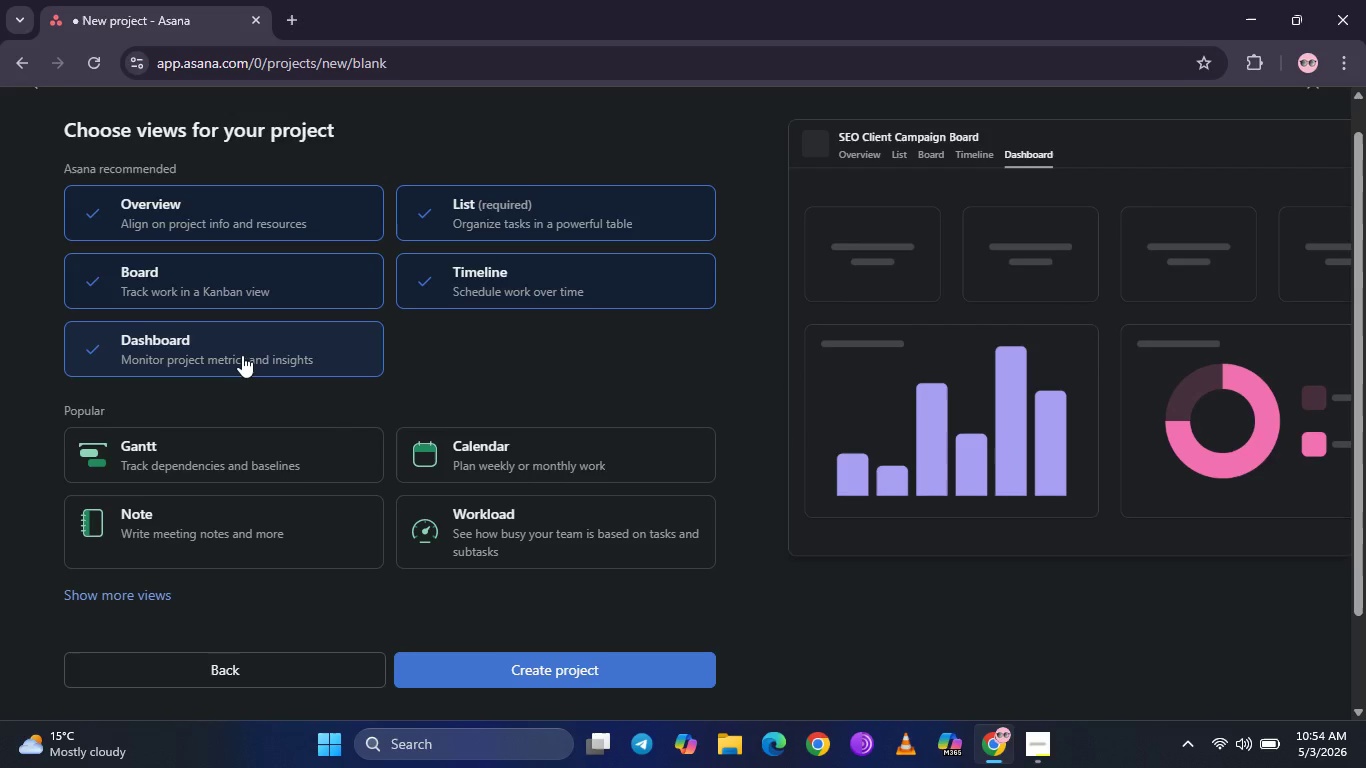 
left_click([242, 264])
 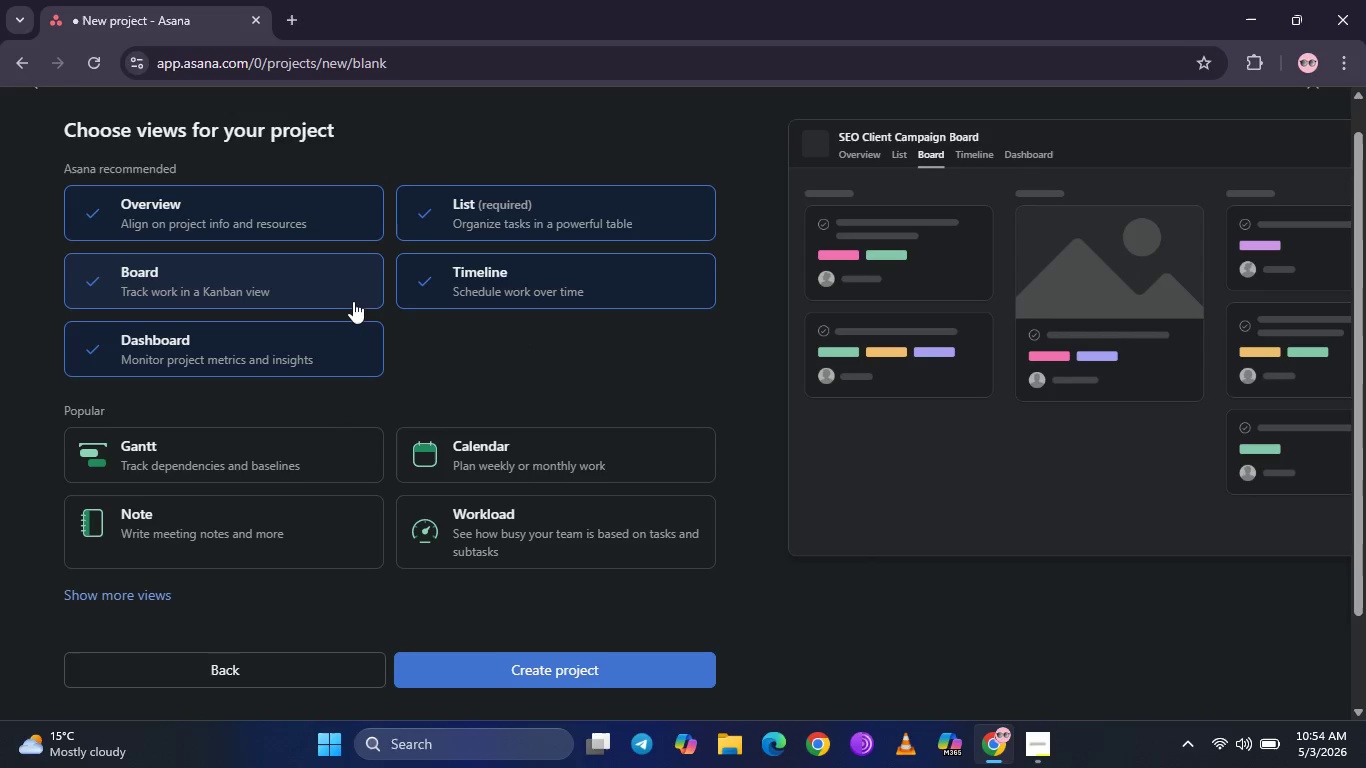 
left_click([306, 278])
 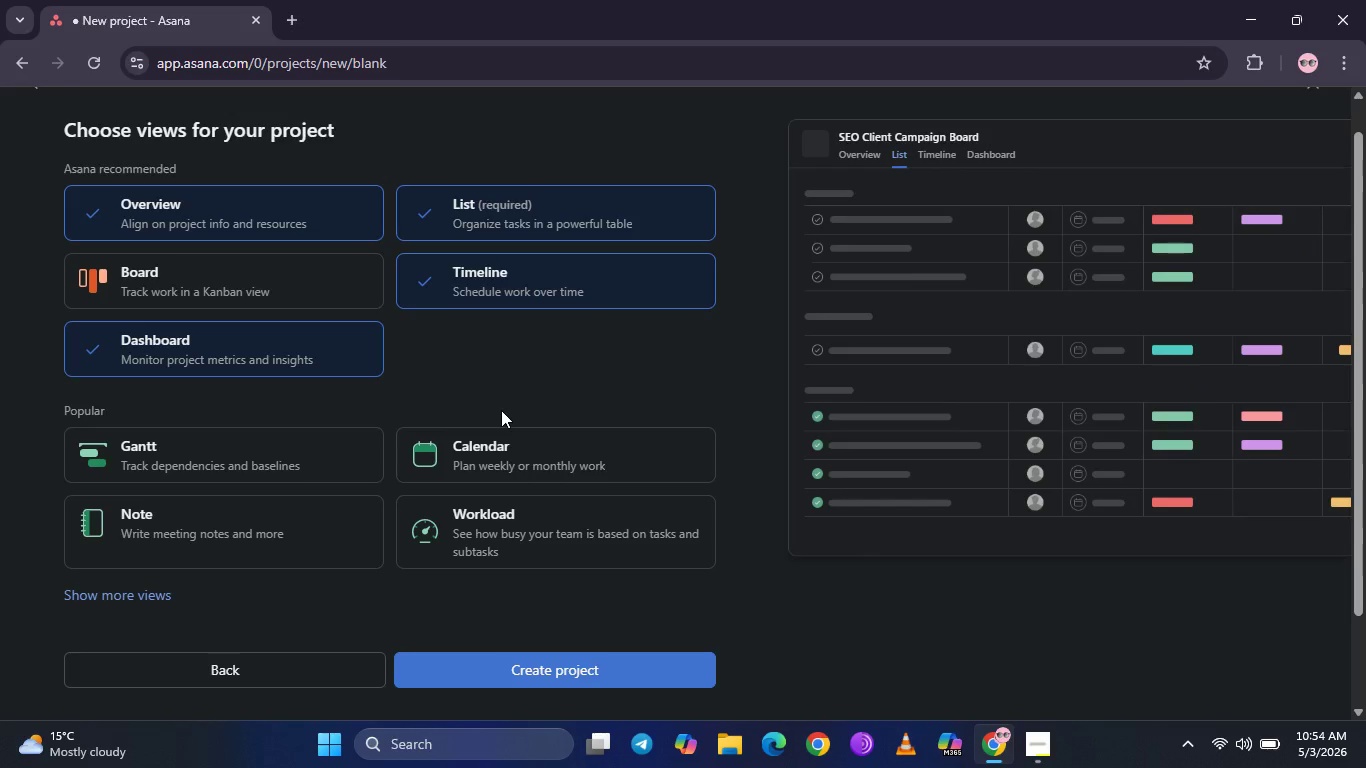 
left_click([310, 207])
 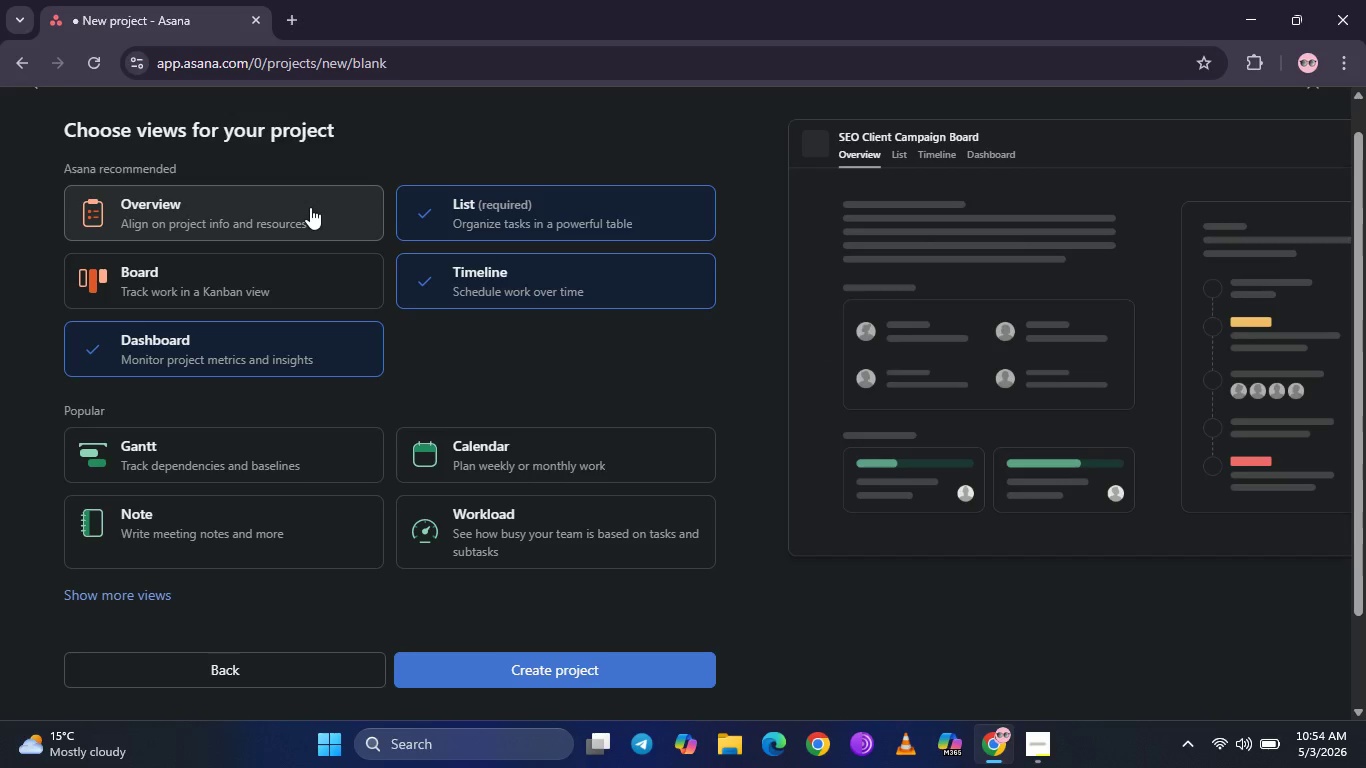 
left_click([310, 207])
 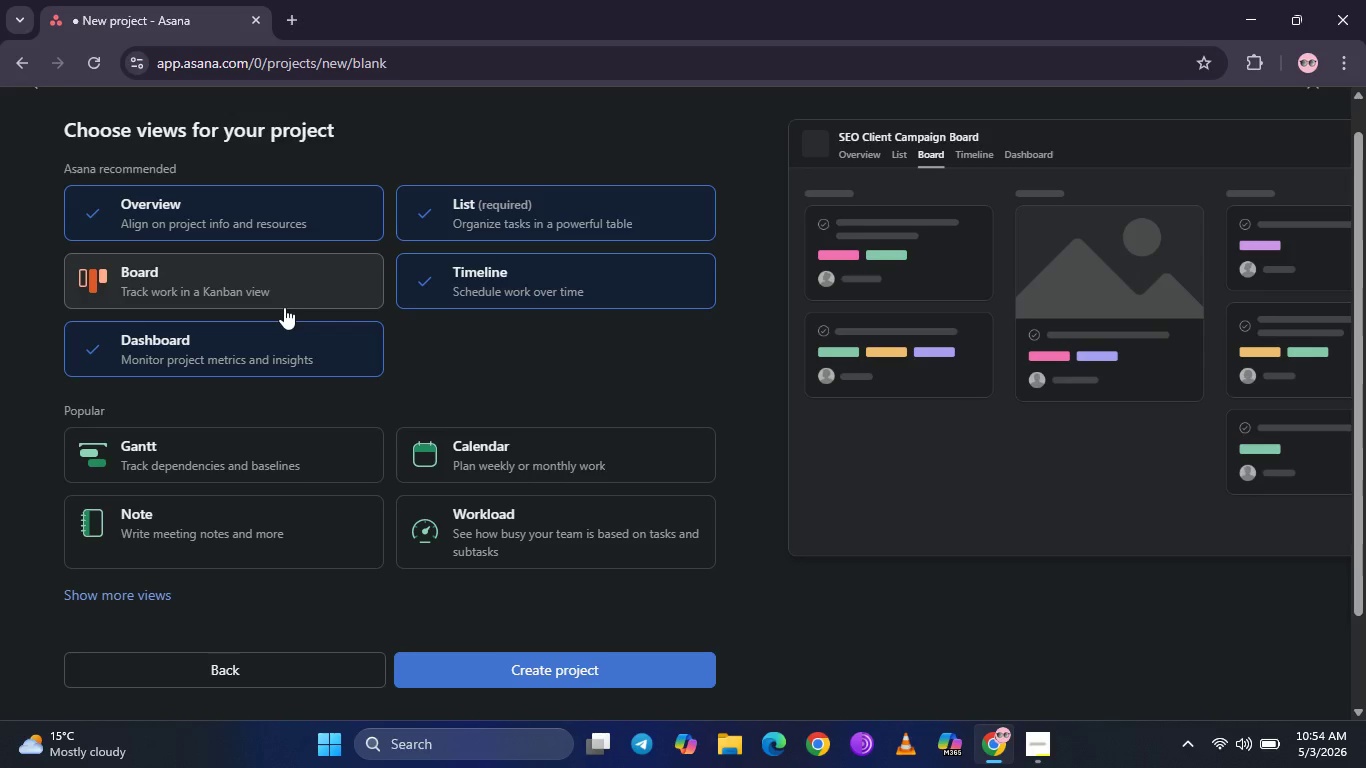 
left_click([284, 307])
 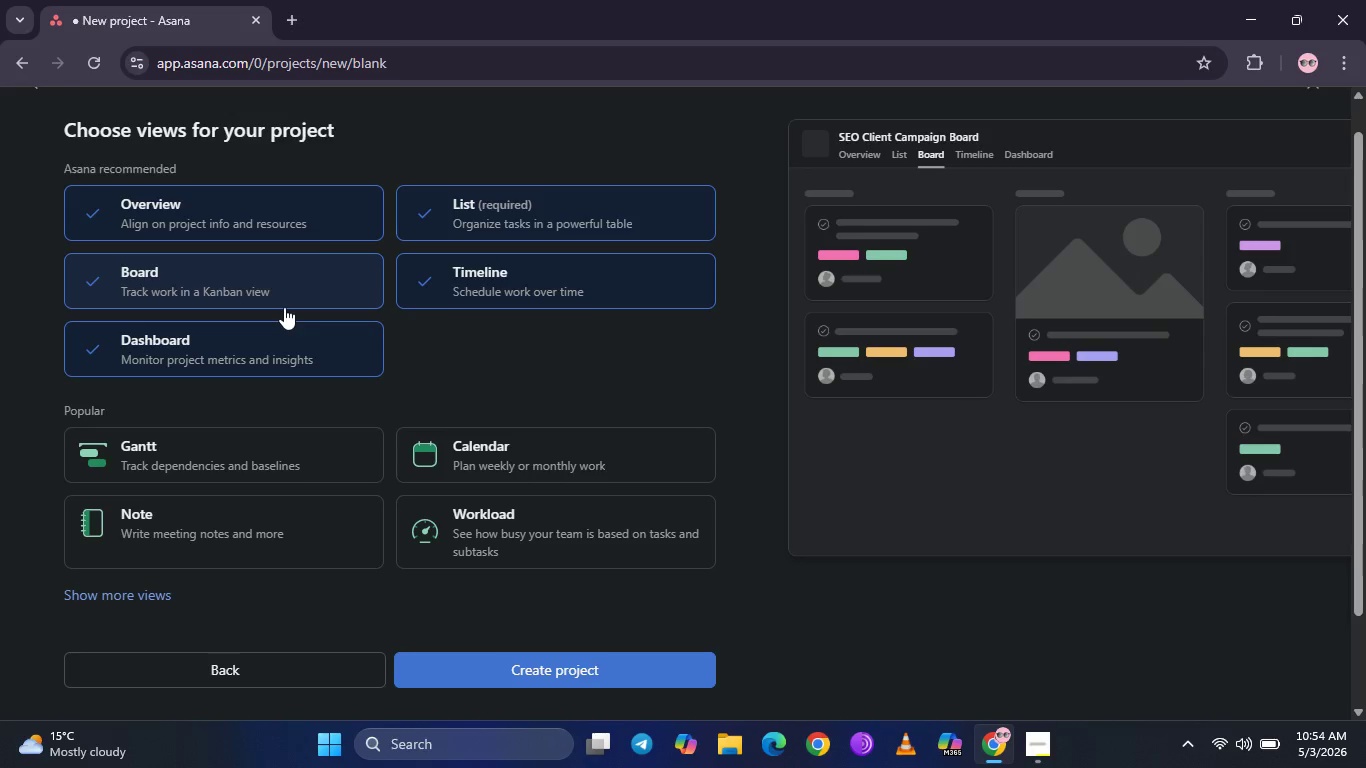 
left_click([284, 307])
 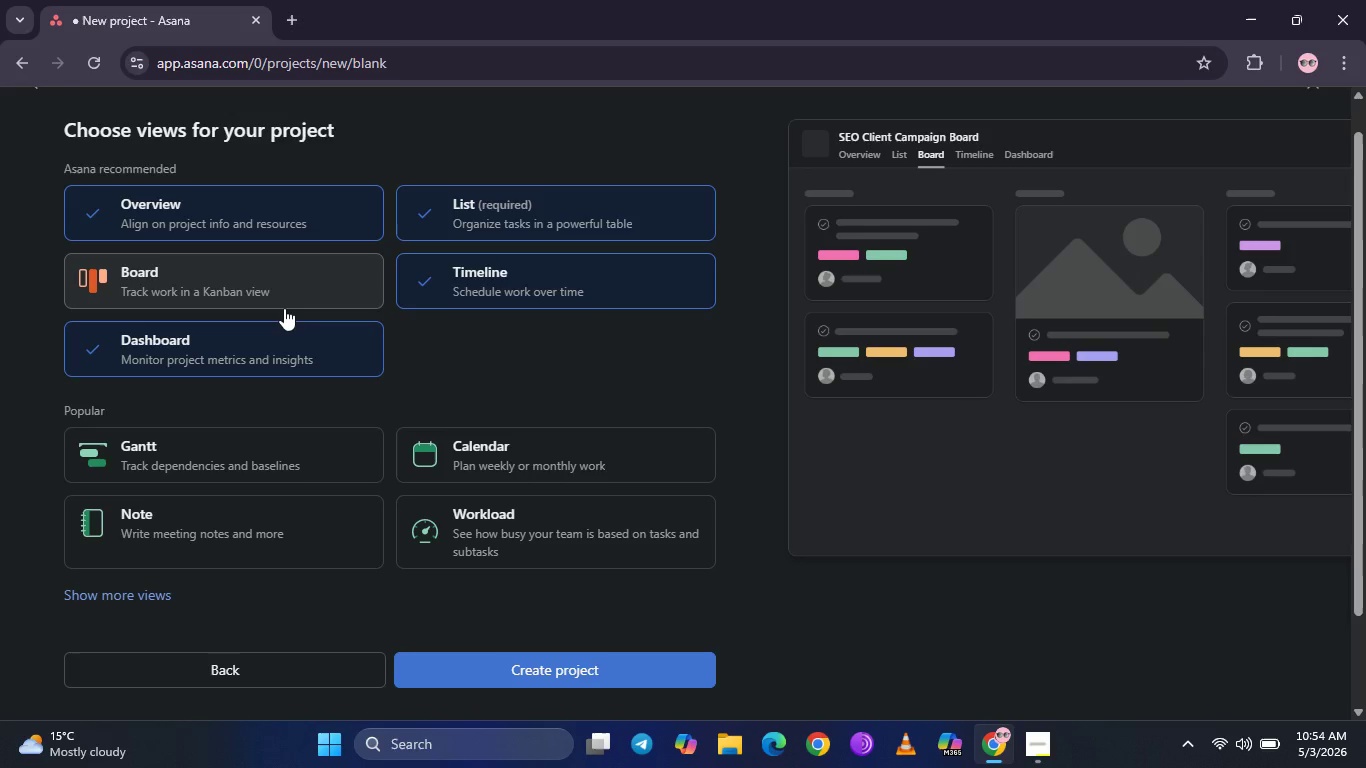 
wait(20.09)
 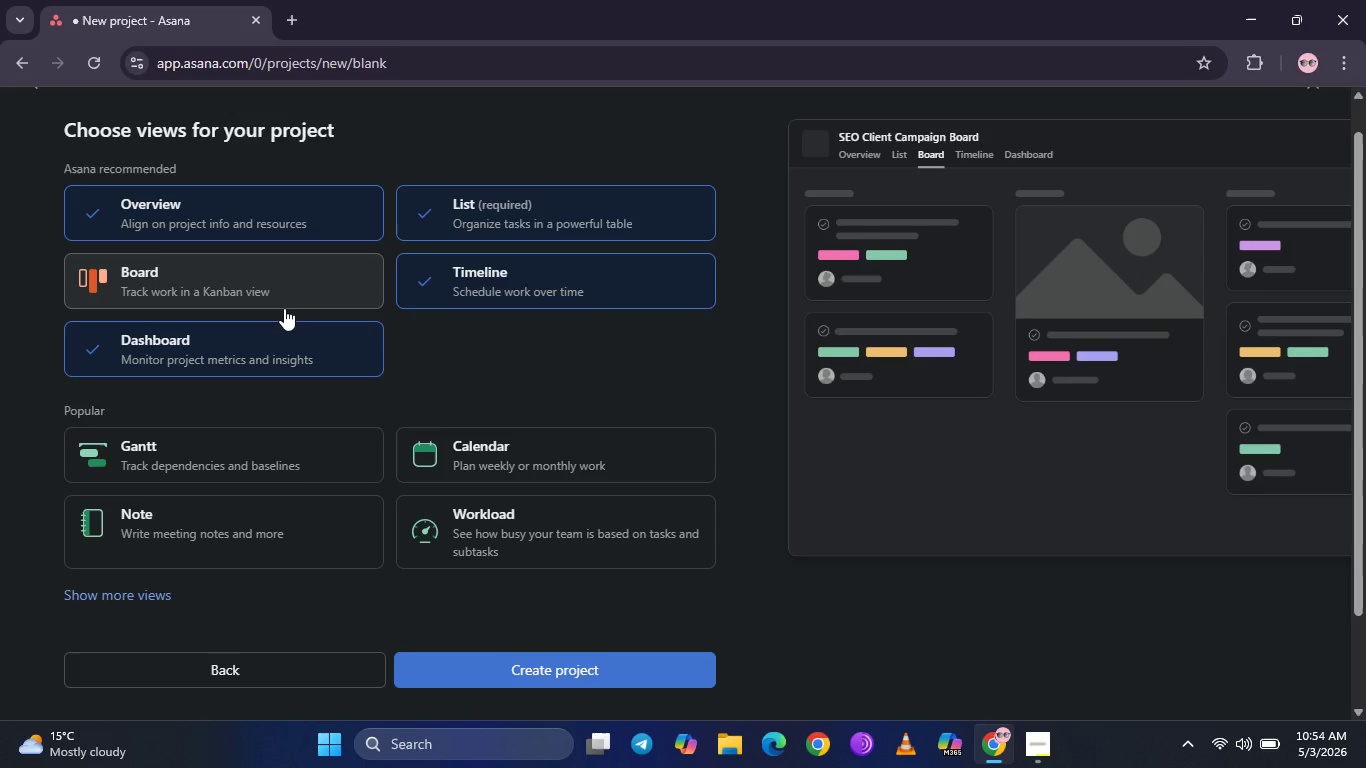 
scroll: coordinate [338, 339], scroll_direction: up, amount: 5.0
 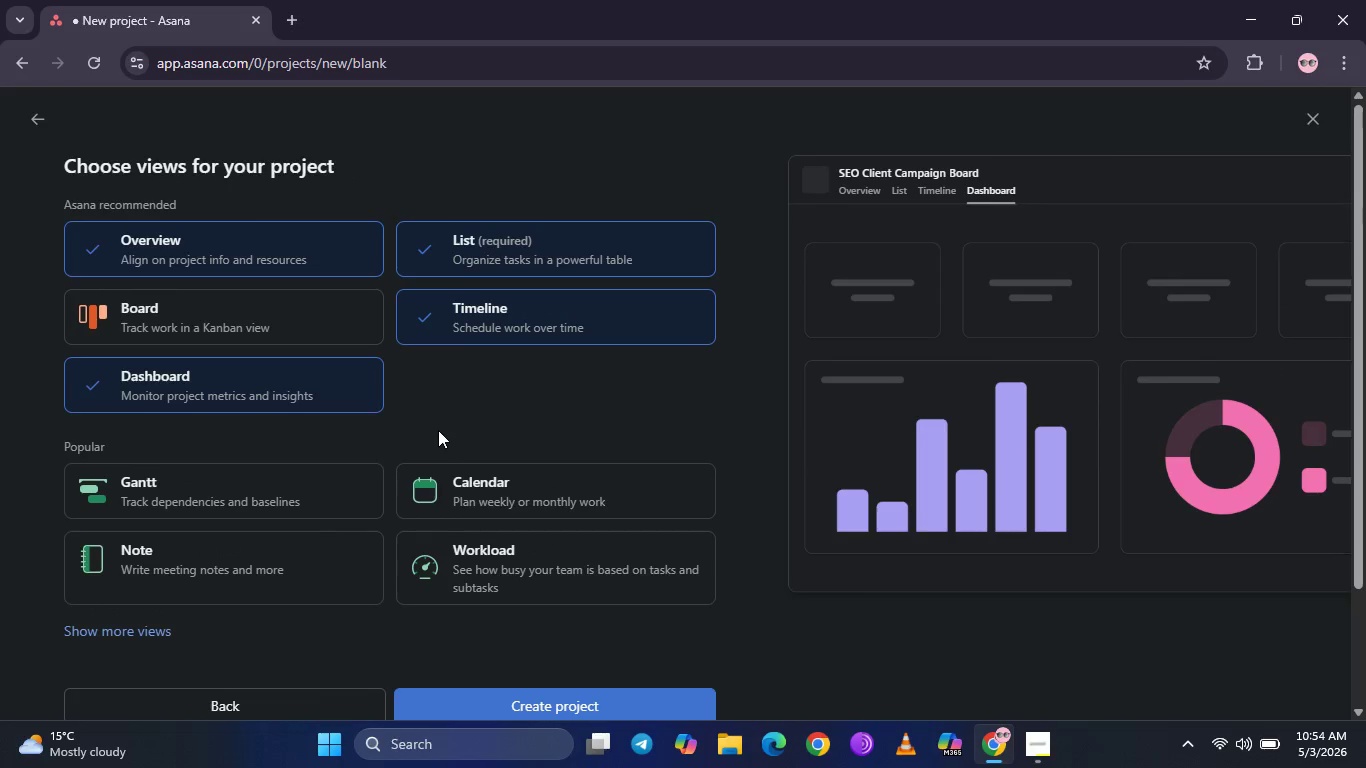 
left_click([288, 322])
 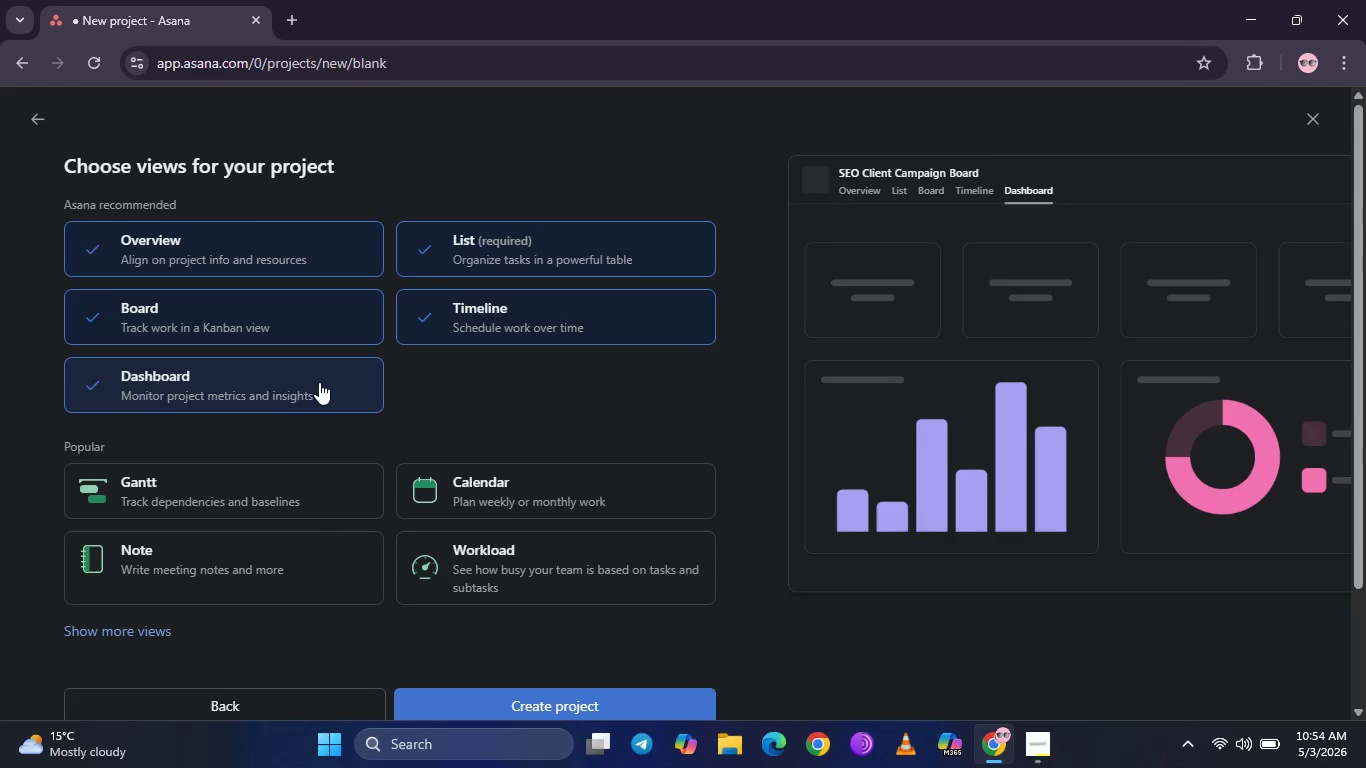 
scroll: coordinate [408, 401], scroll_direction: down, amount: 4.0
 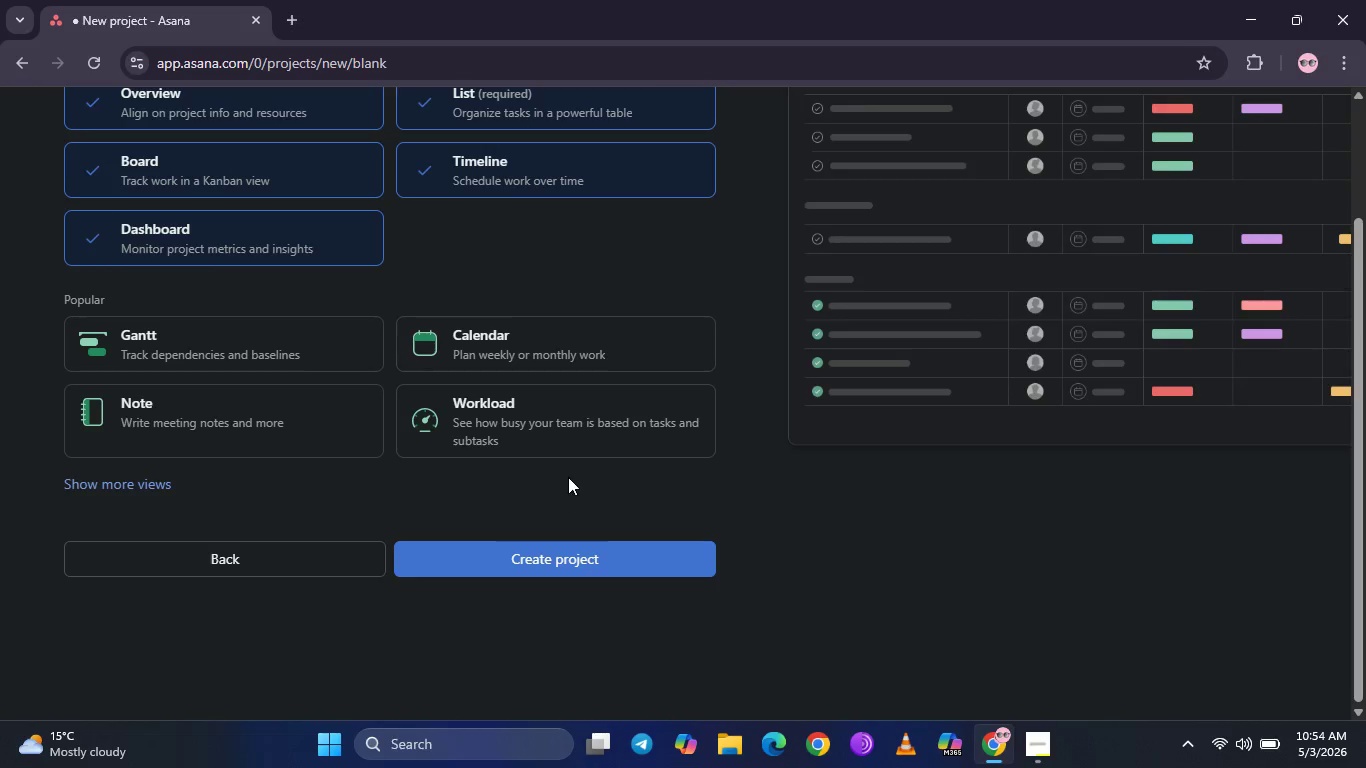 
left_click([538, 333])
 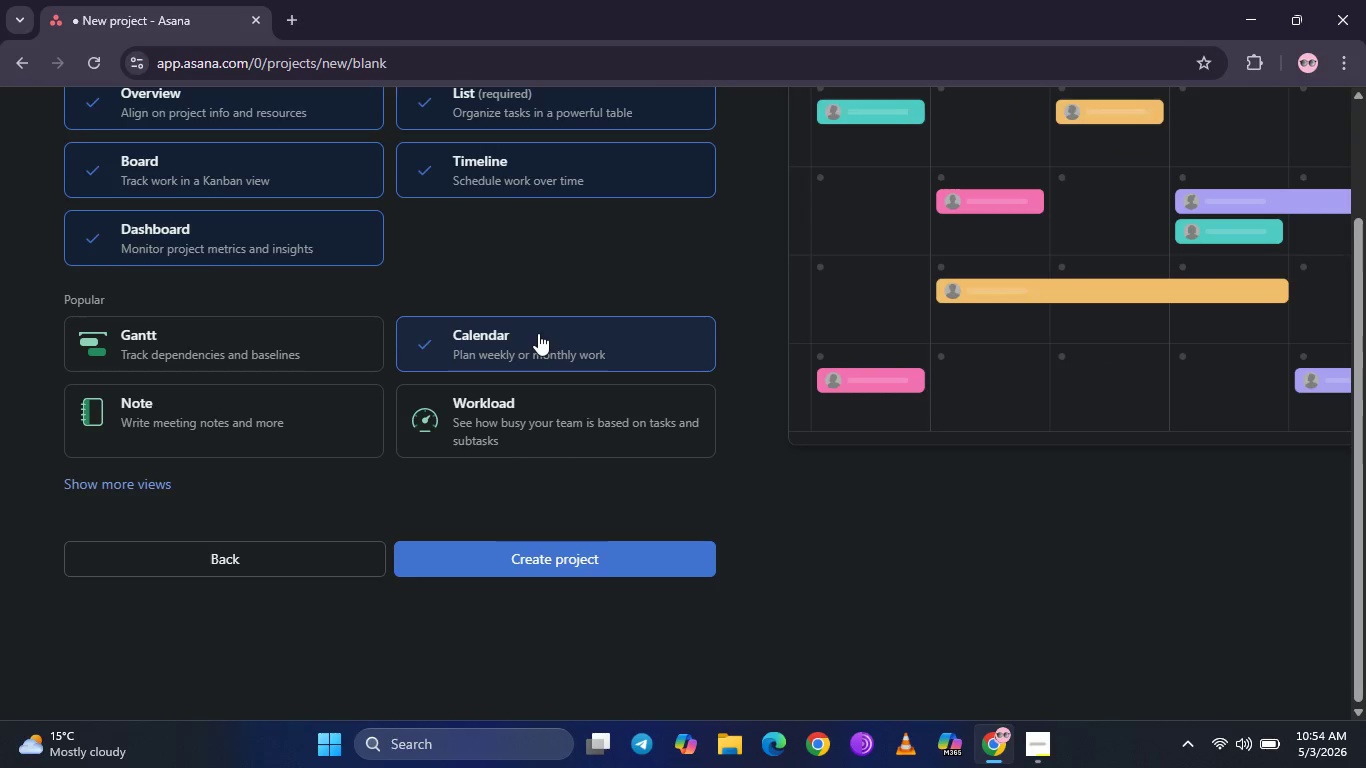 
left_click([538, 333])
 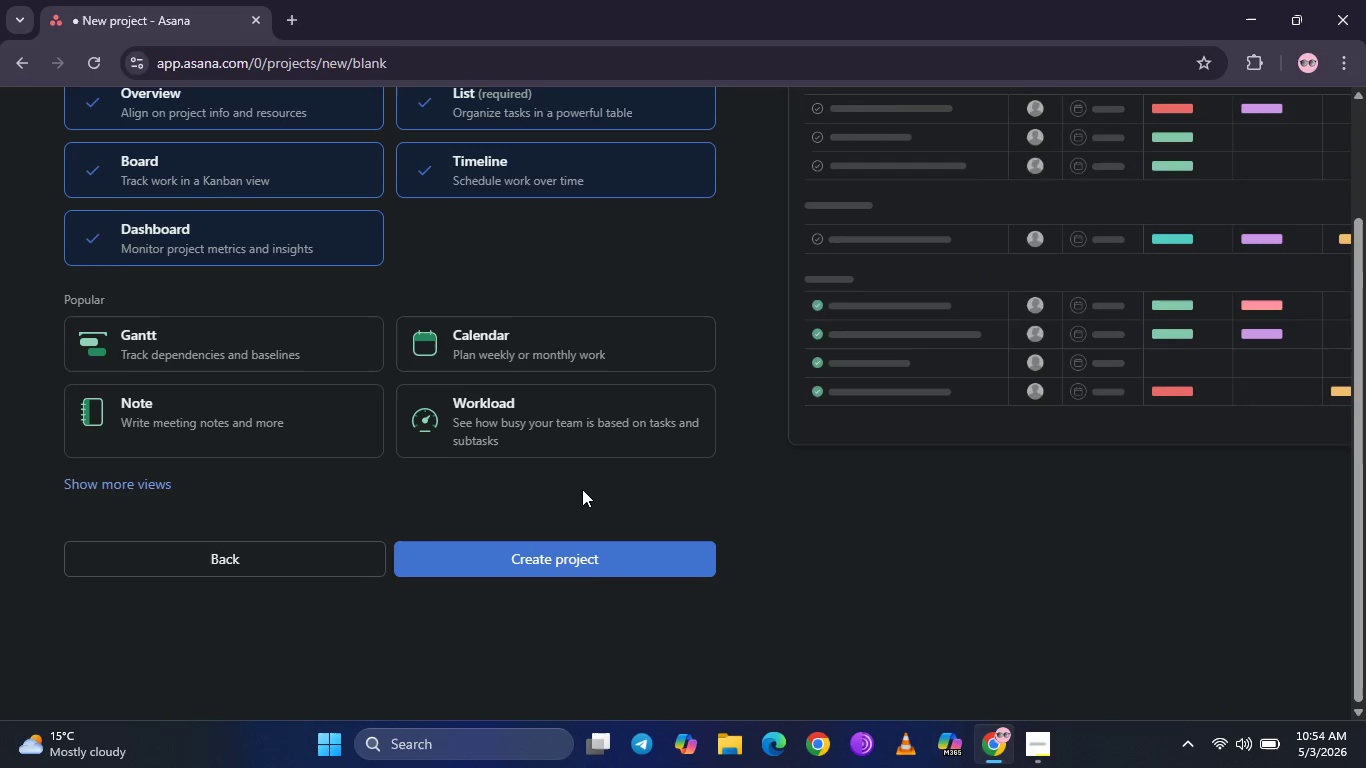 
scroll: coordinate [582, 483], scroll_direction: up, amount: 1.0
 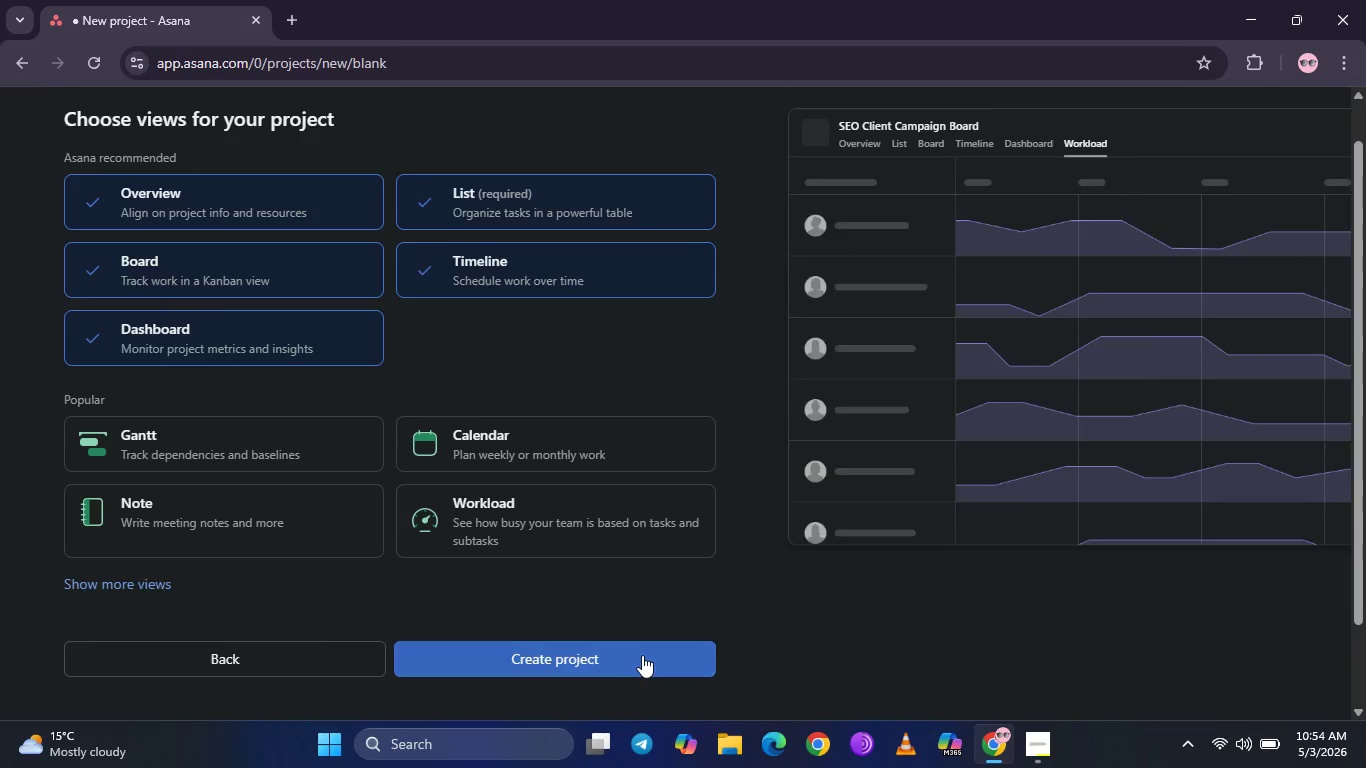 
left_click([641, 655])
 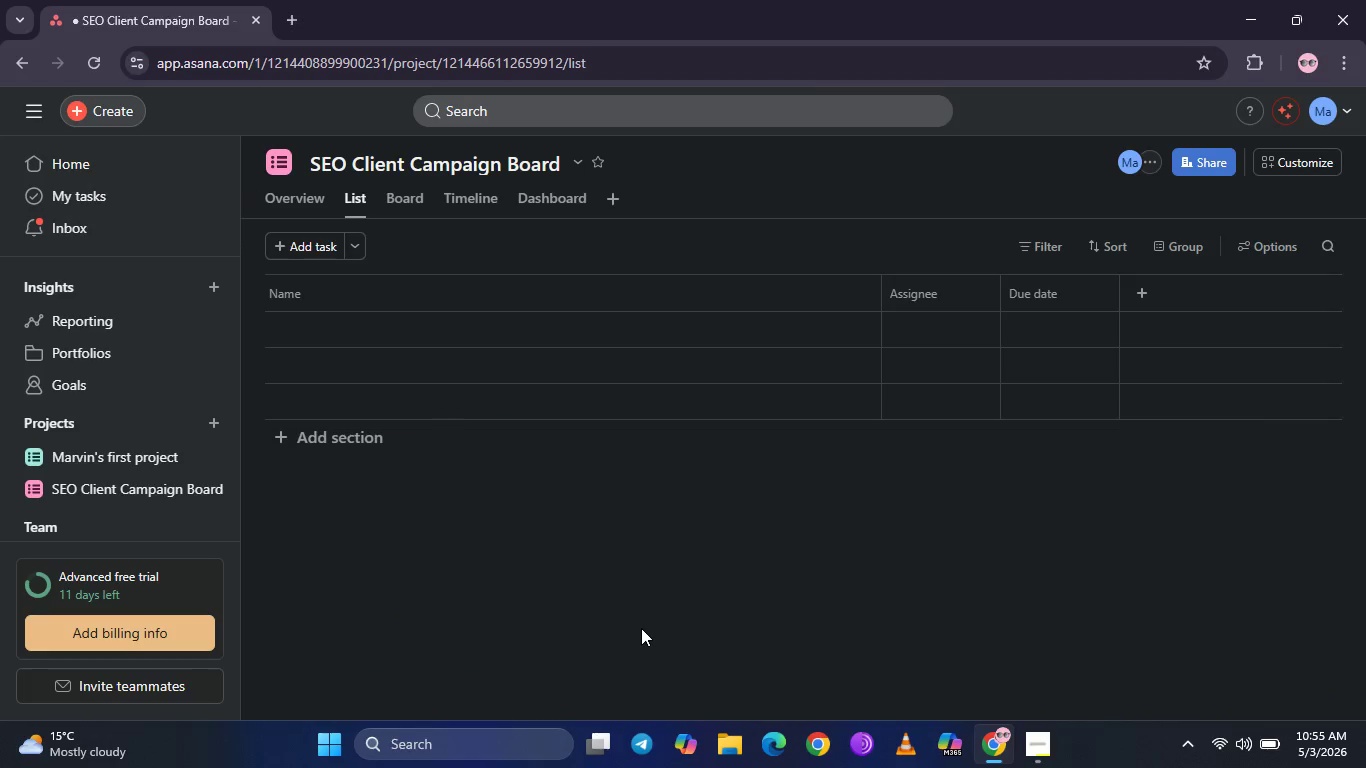 
wait(5.28)
 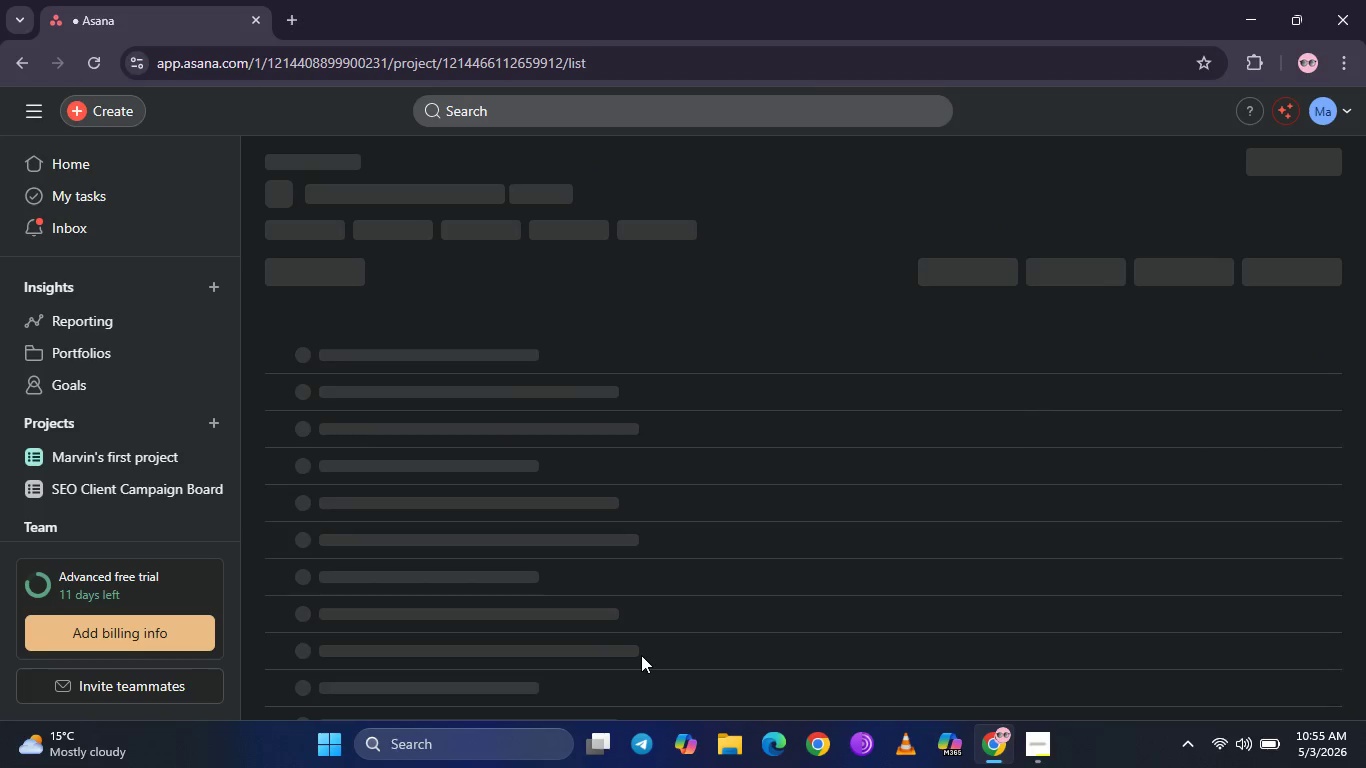 
left_click([411, 190])
 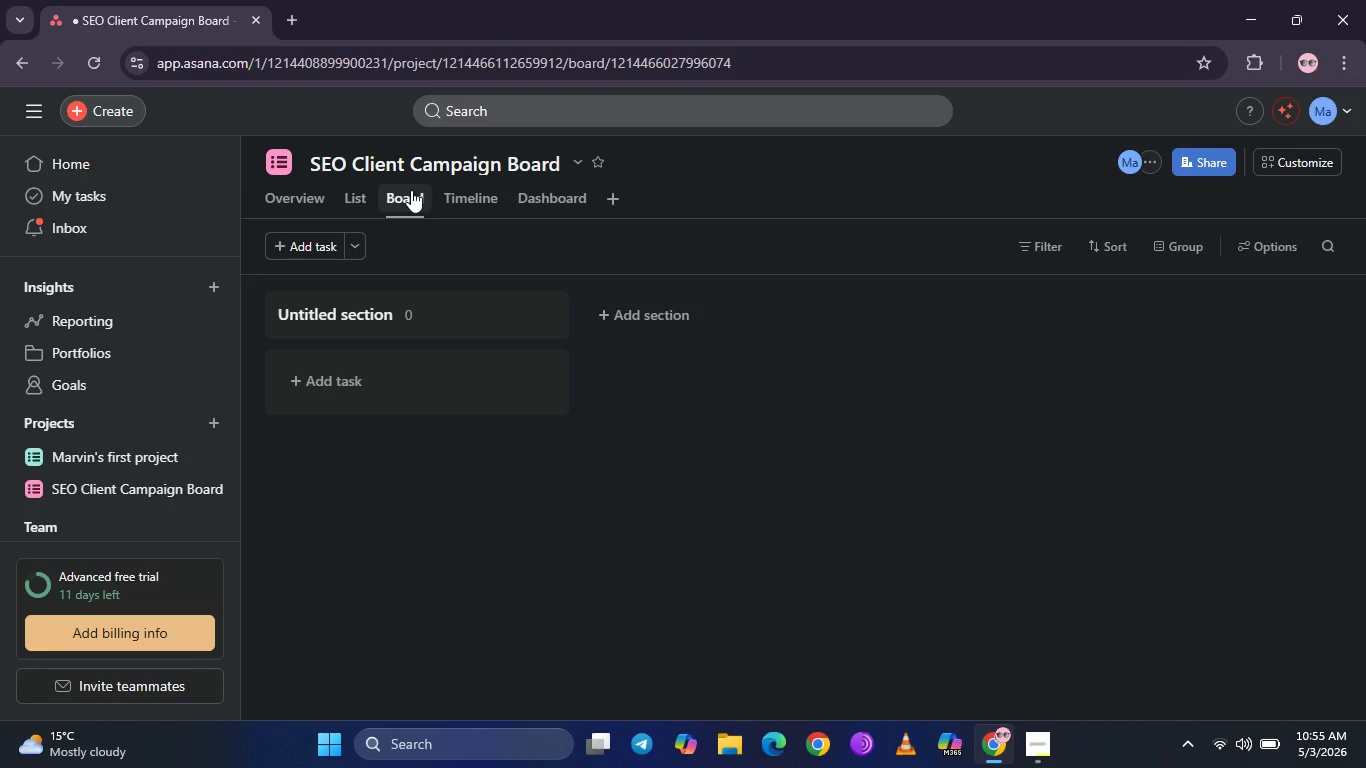 
wait(17.24)
 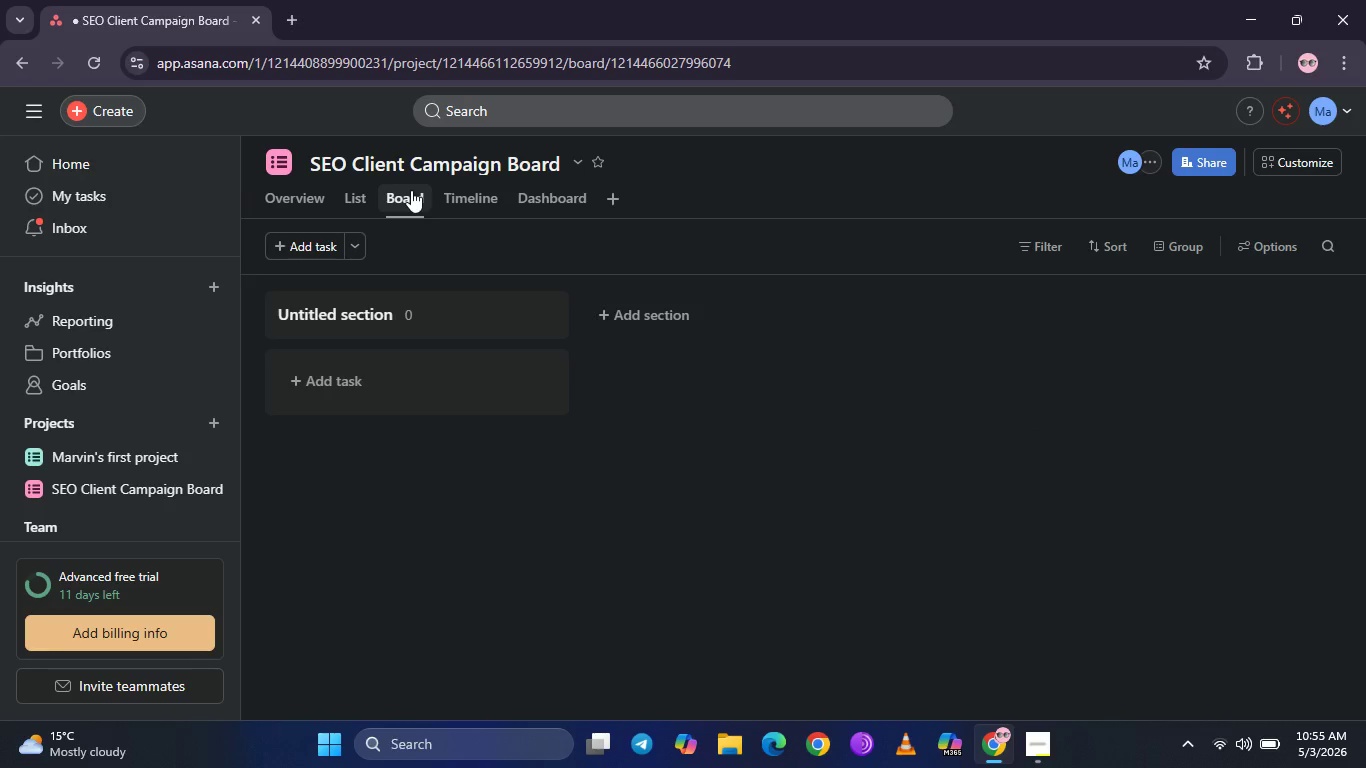 
mouse_move([594, 221])
 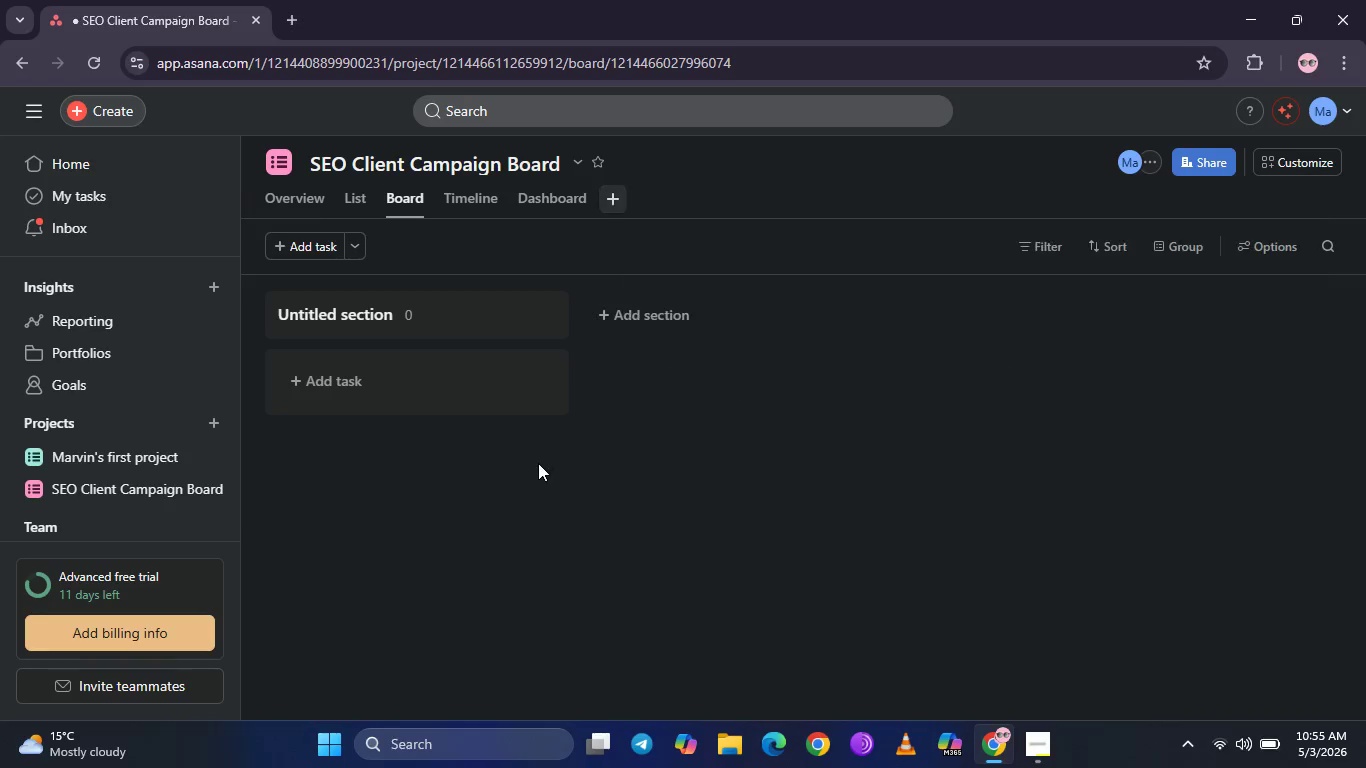 
left_click([538, 463])
 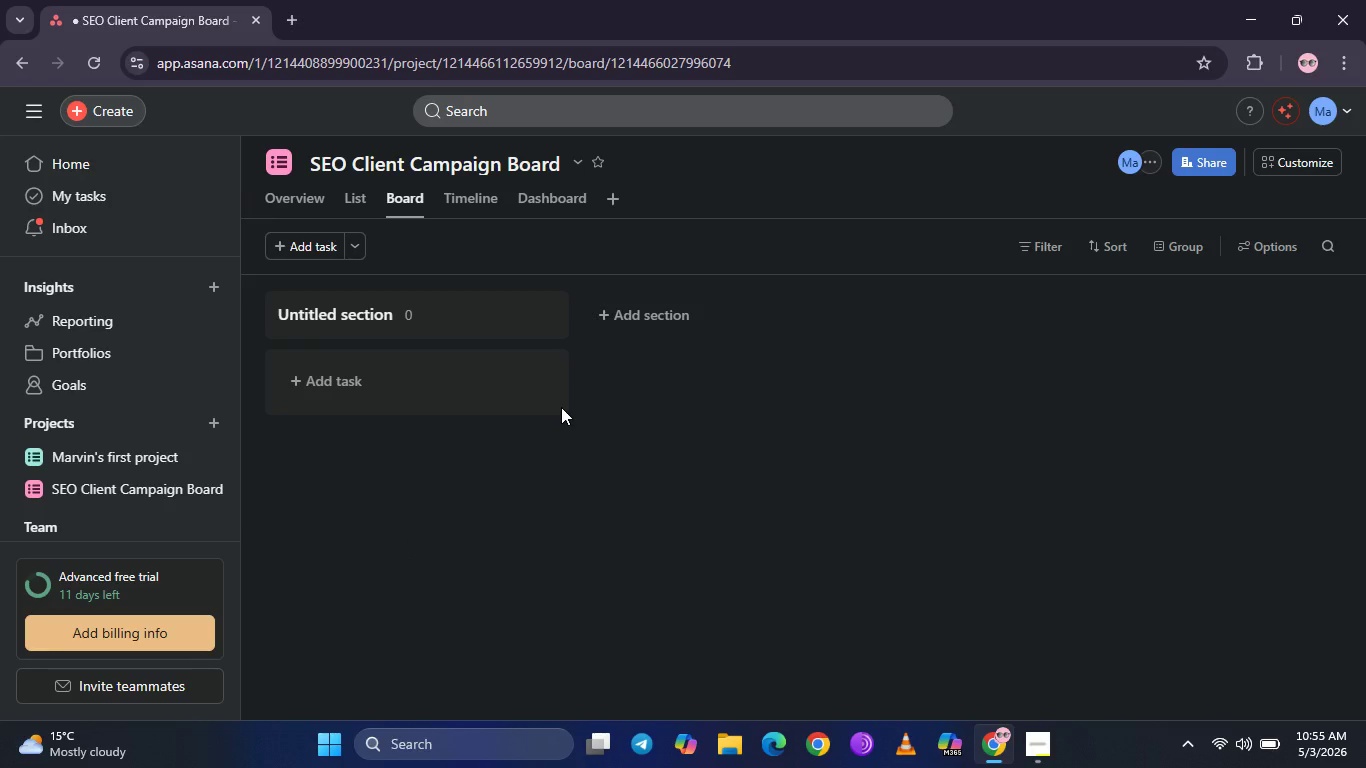 
wait(24.69)
 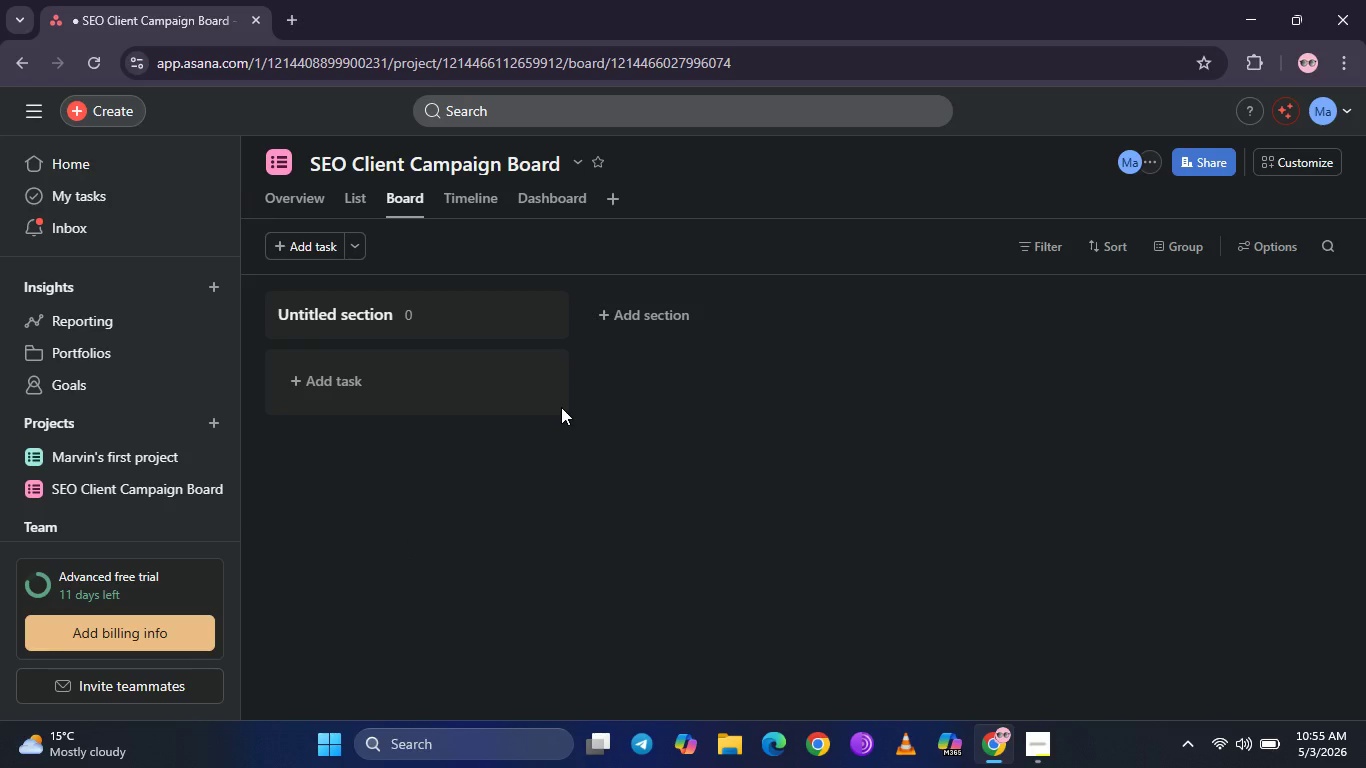 
scroll: coordinate [123, 338], scroll_direction: down, amount: 6.0
 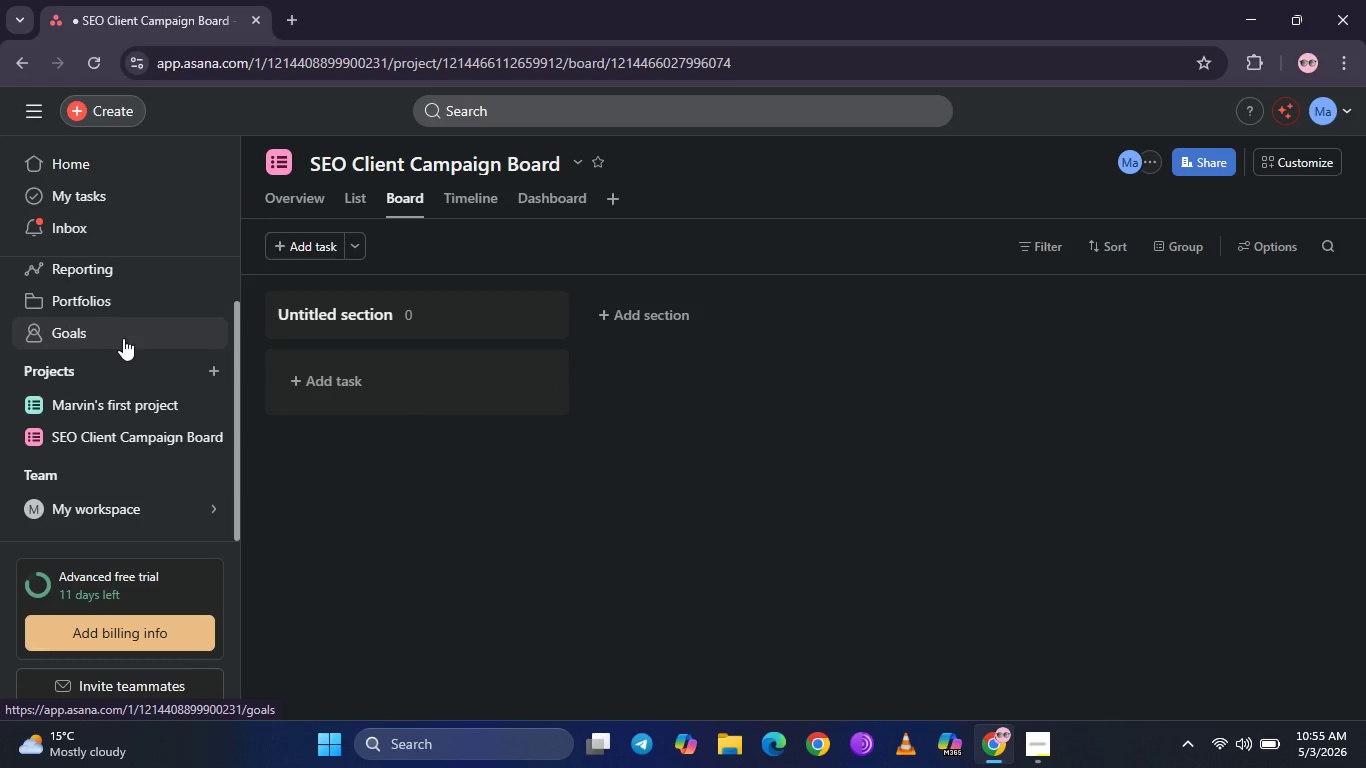 
scroll: coordinate [123, 338], scroll_direction: up, amount: 1.0
 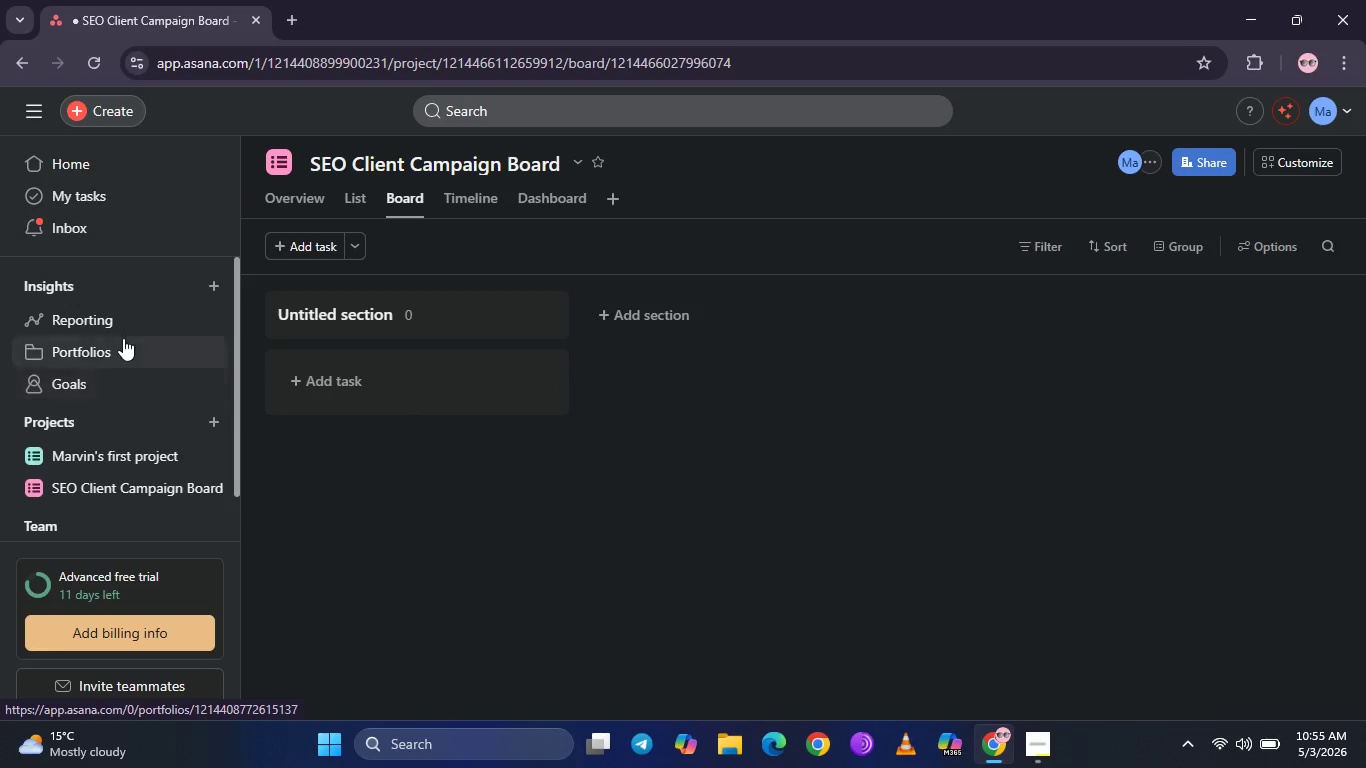 
scroll: coordinate [123, 338], scroll_direction: down, amount: 1.0
 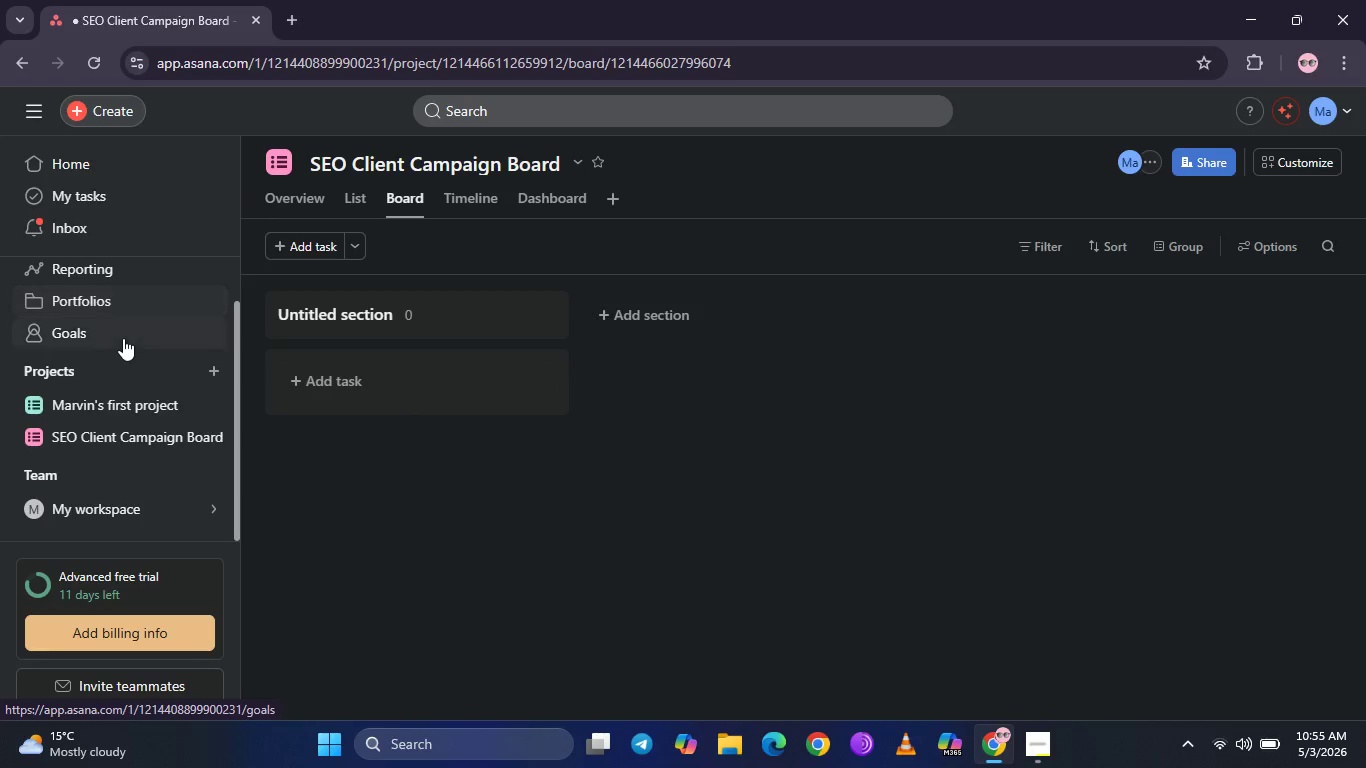 
scroll: coordinate [123, 338], scroll_direction: up, amount: 3.0
 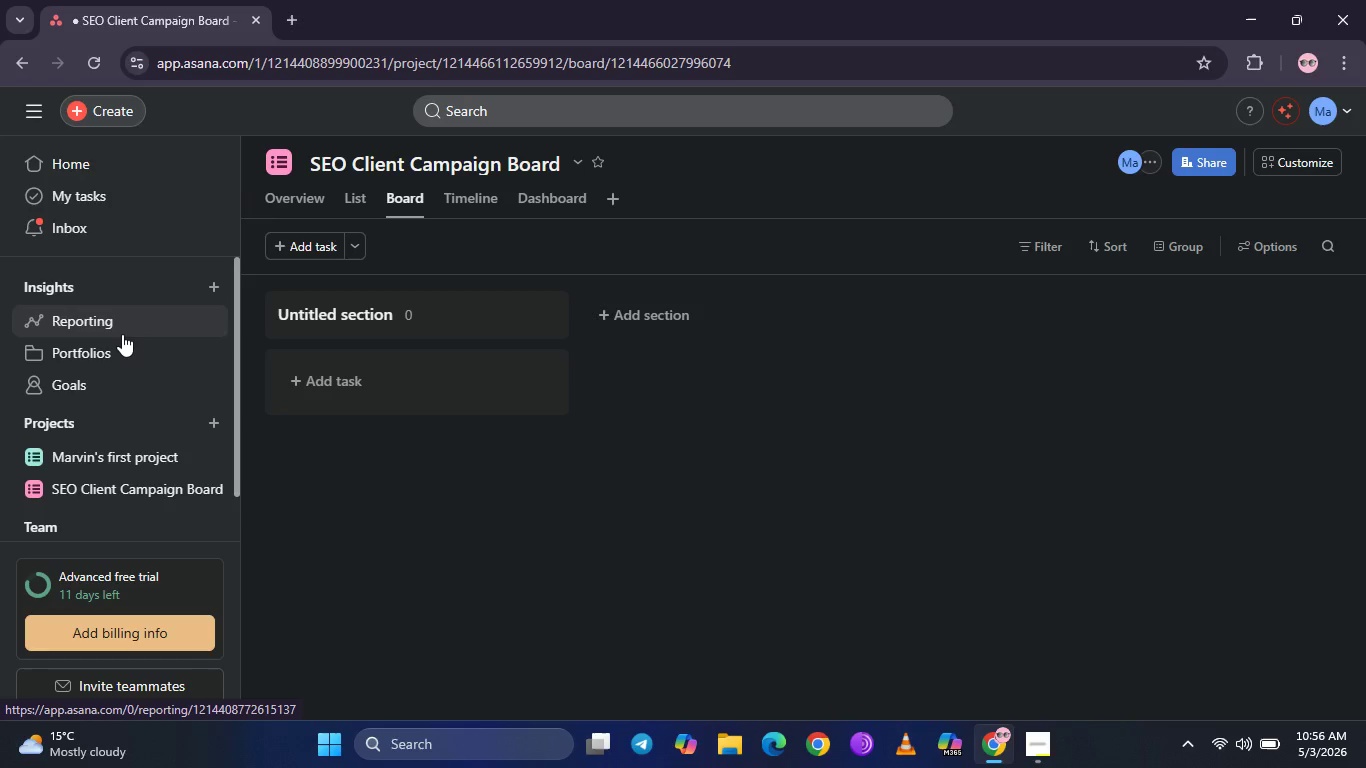 
wait(12.06)
 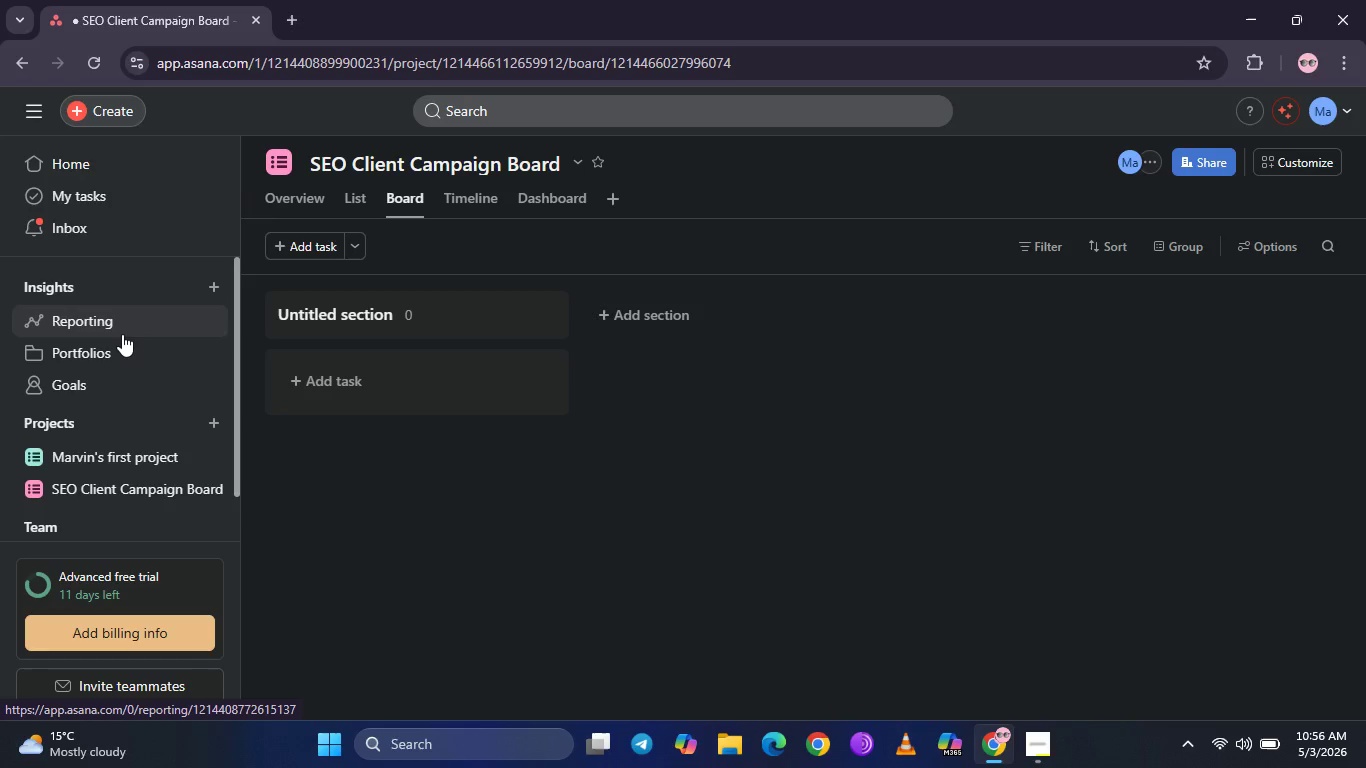 
scroll: coordinate [122, 334], scroll_direction: up, amount: 1.0
 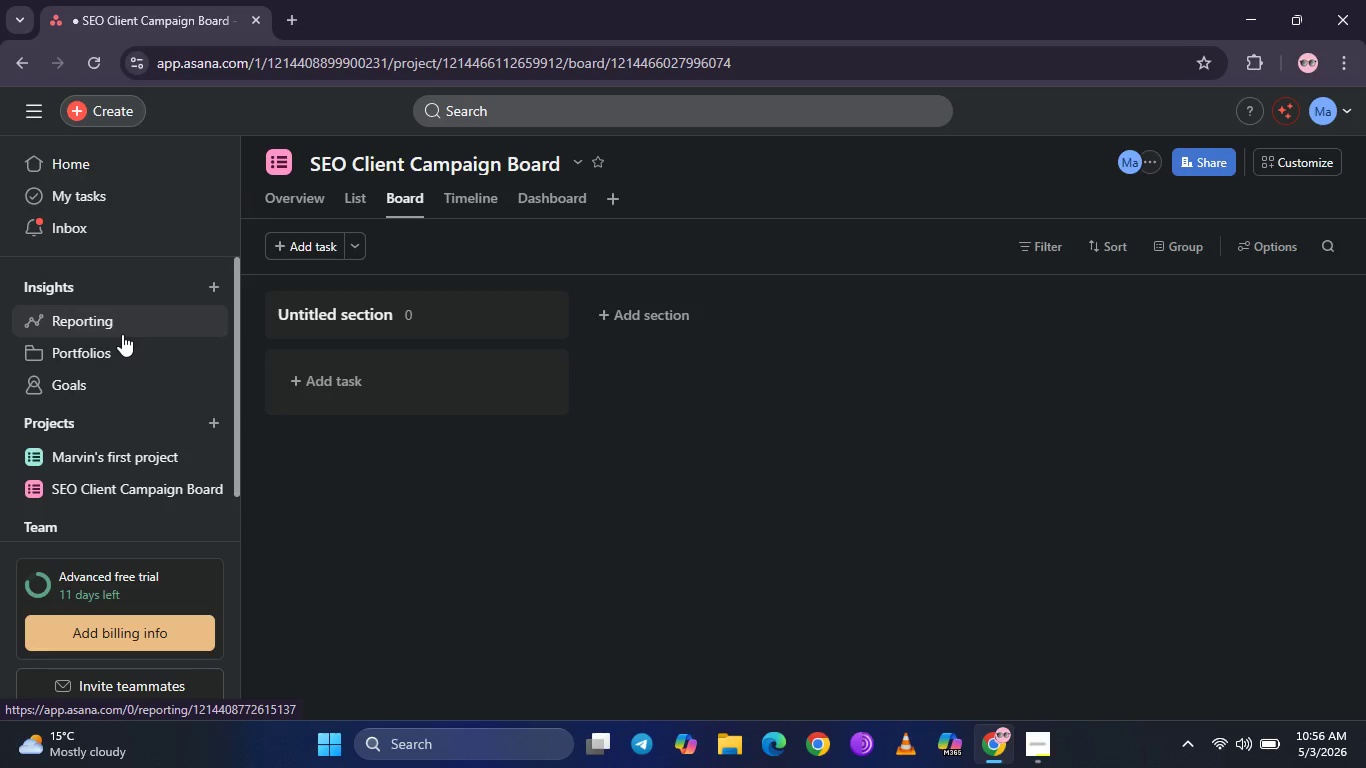 
wait(6.32)
 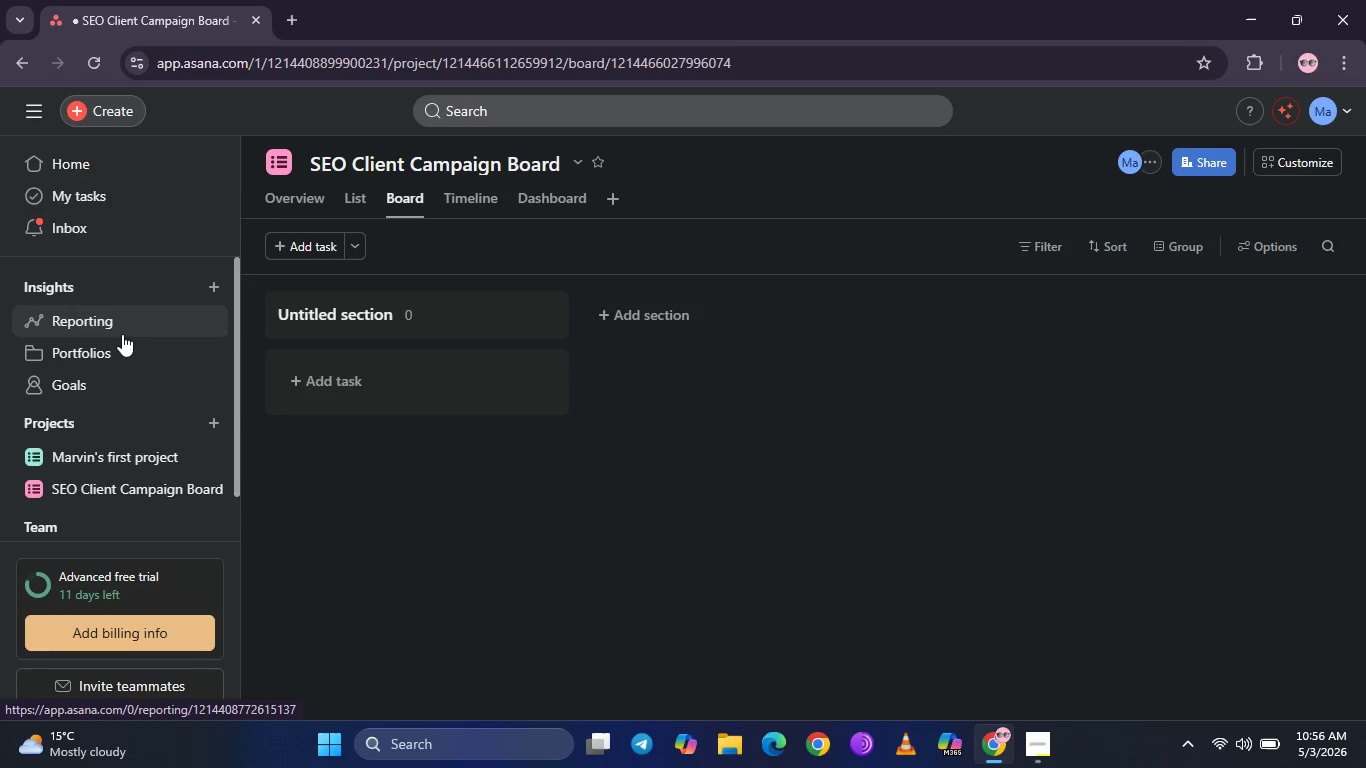 
left_click([404, 199])
 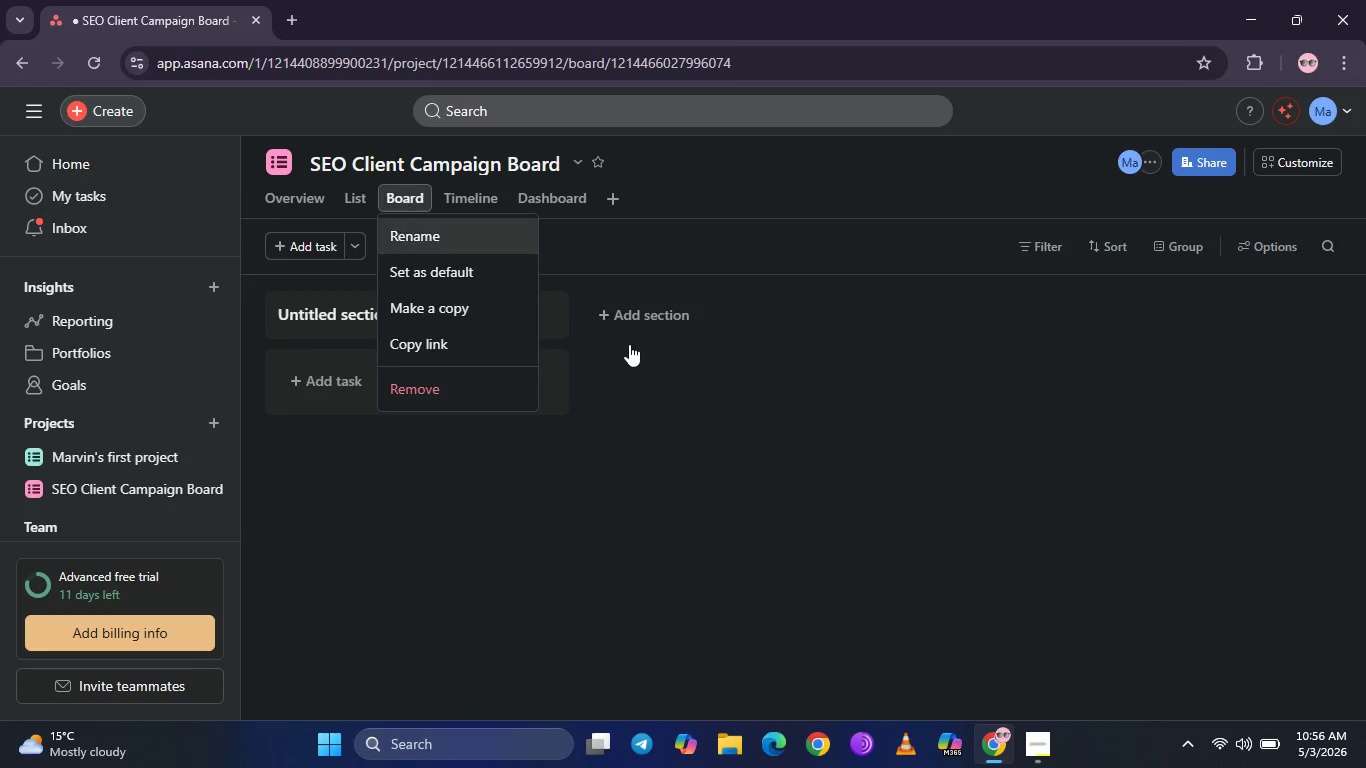 
left_click([793, 439])
 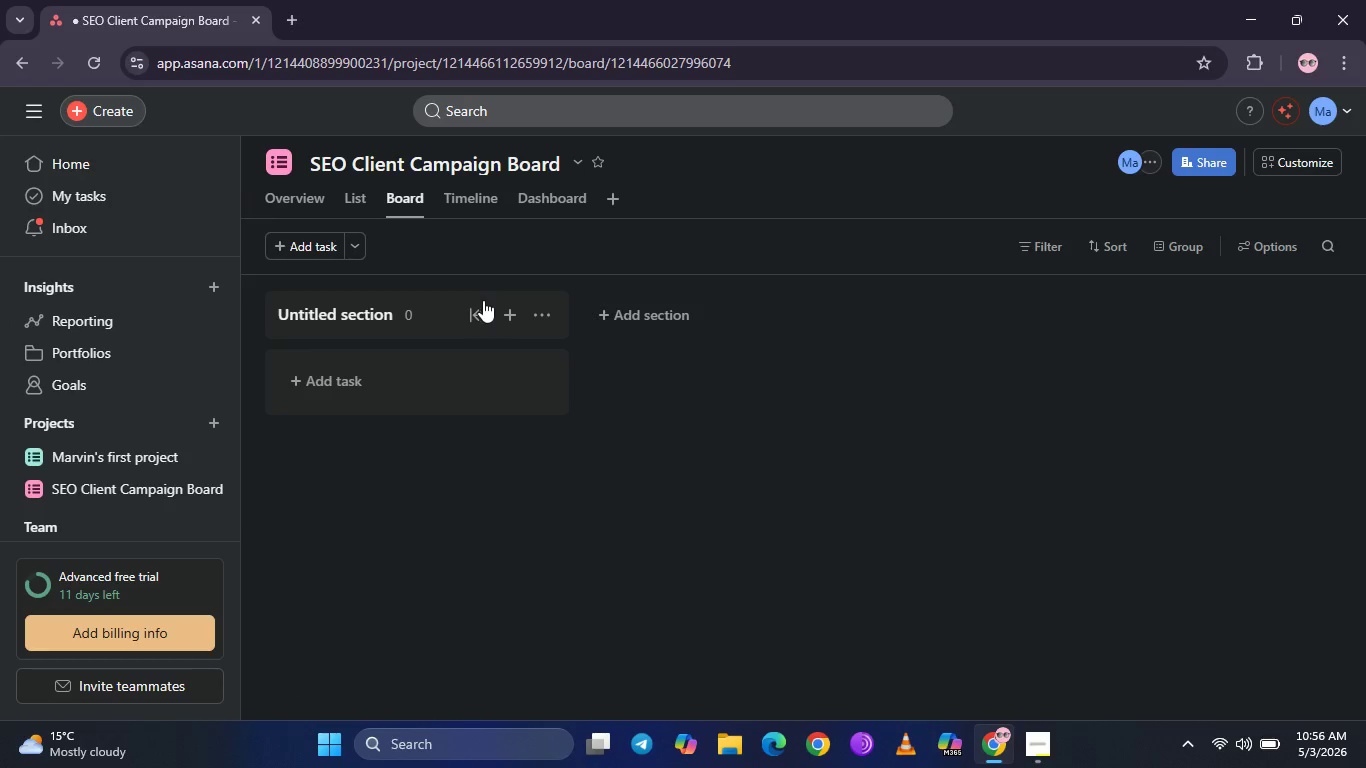 
left_click([531, 306])
 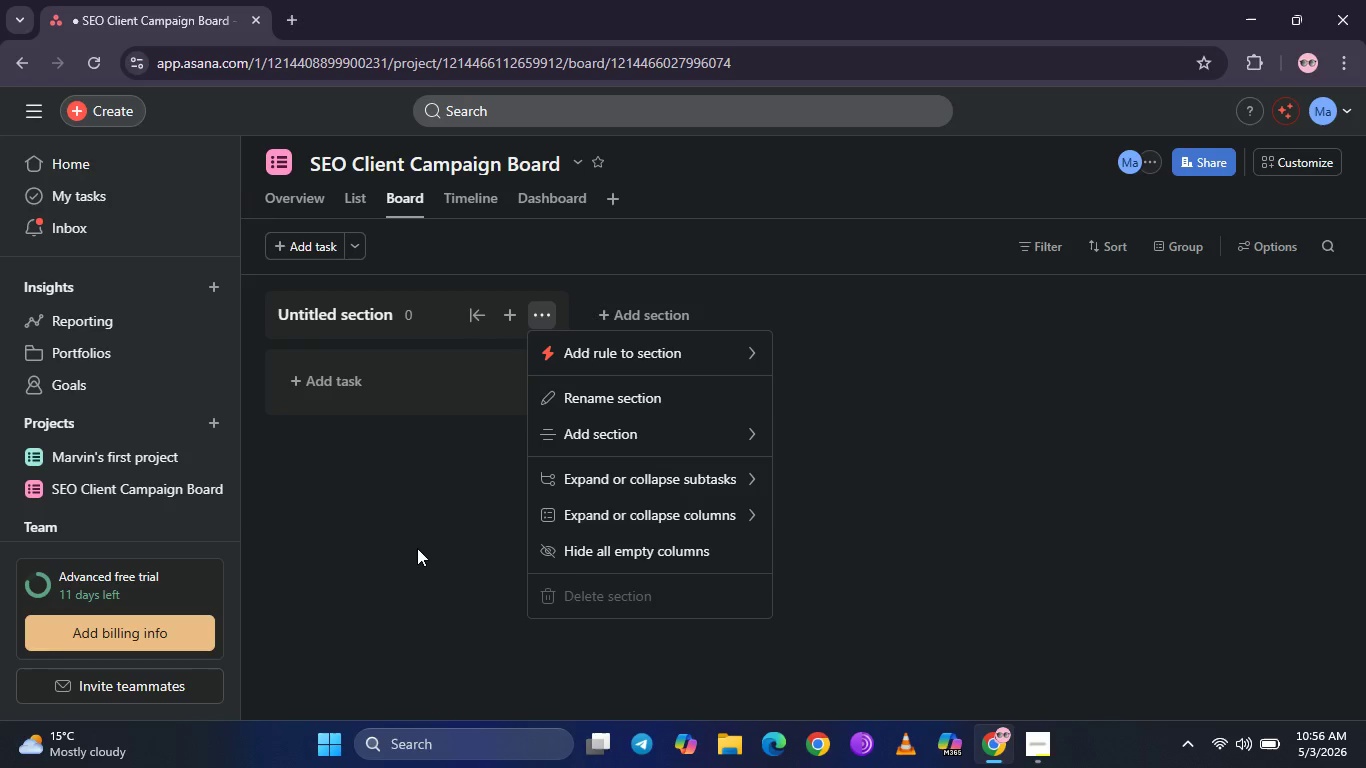 
left_click([417, 548])
 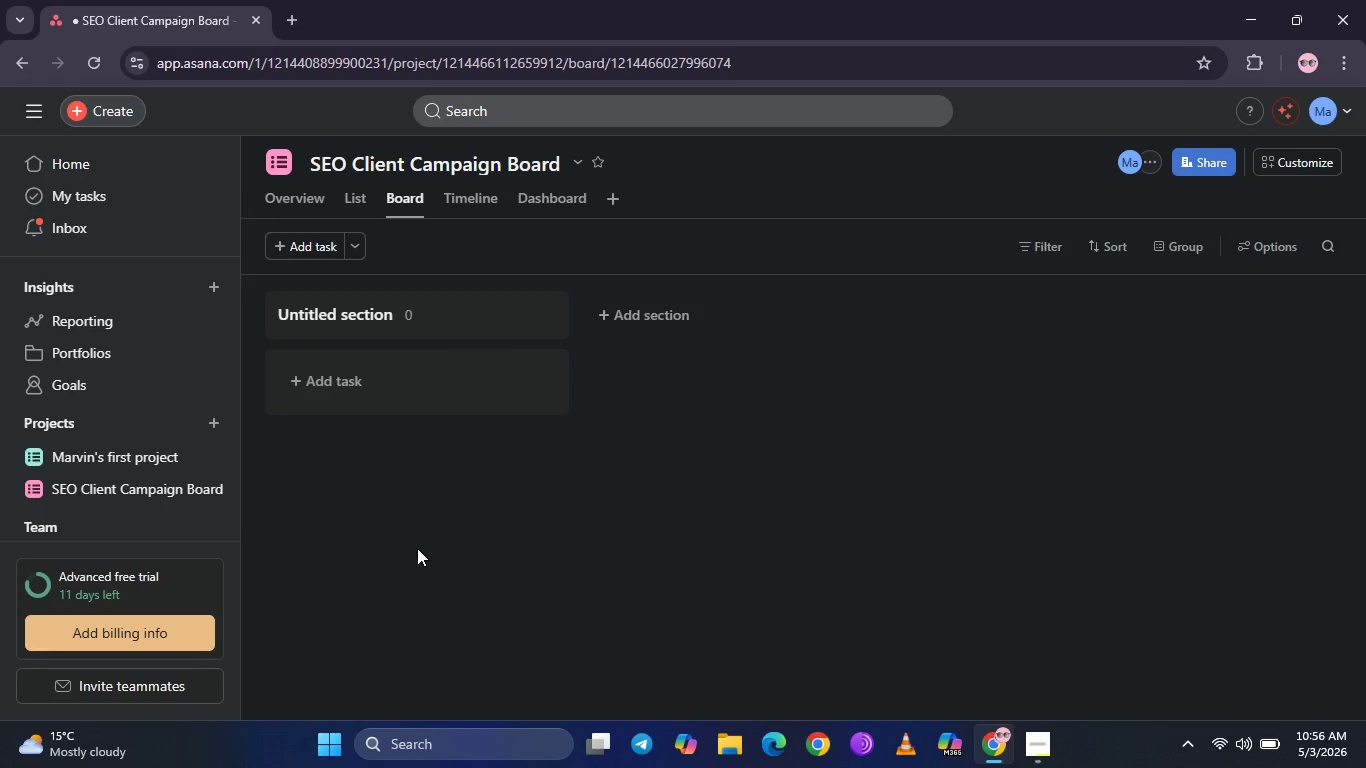 
wait(24.36)
 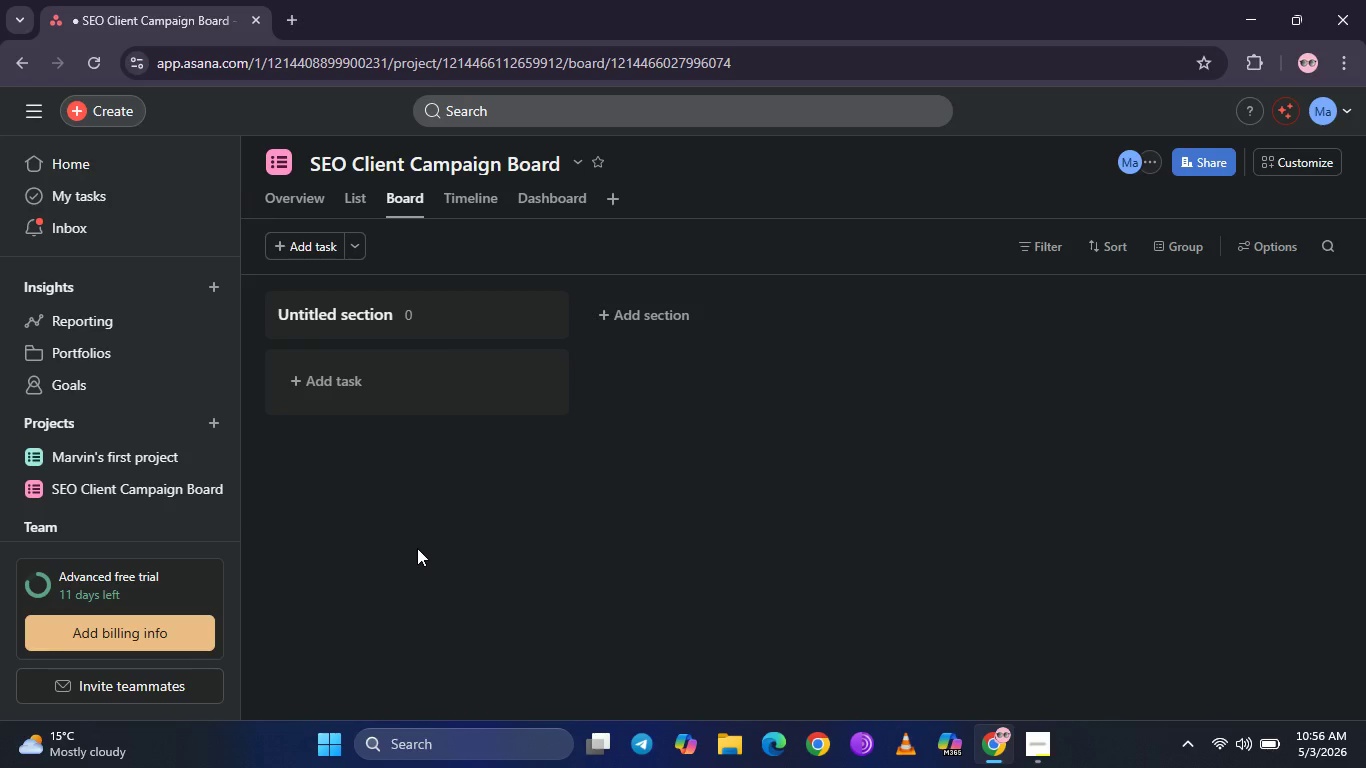 
scroll: coordinate [218, 455], scroll_direction: up, amount: 2.0
 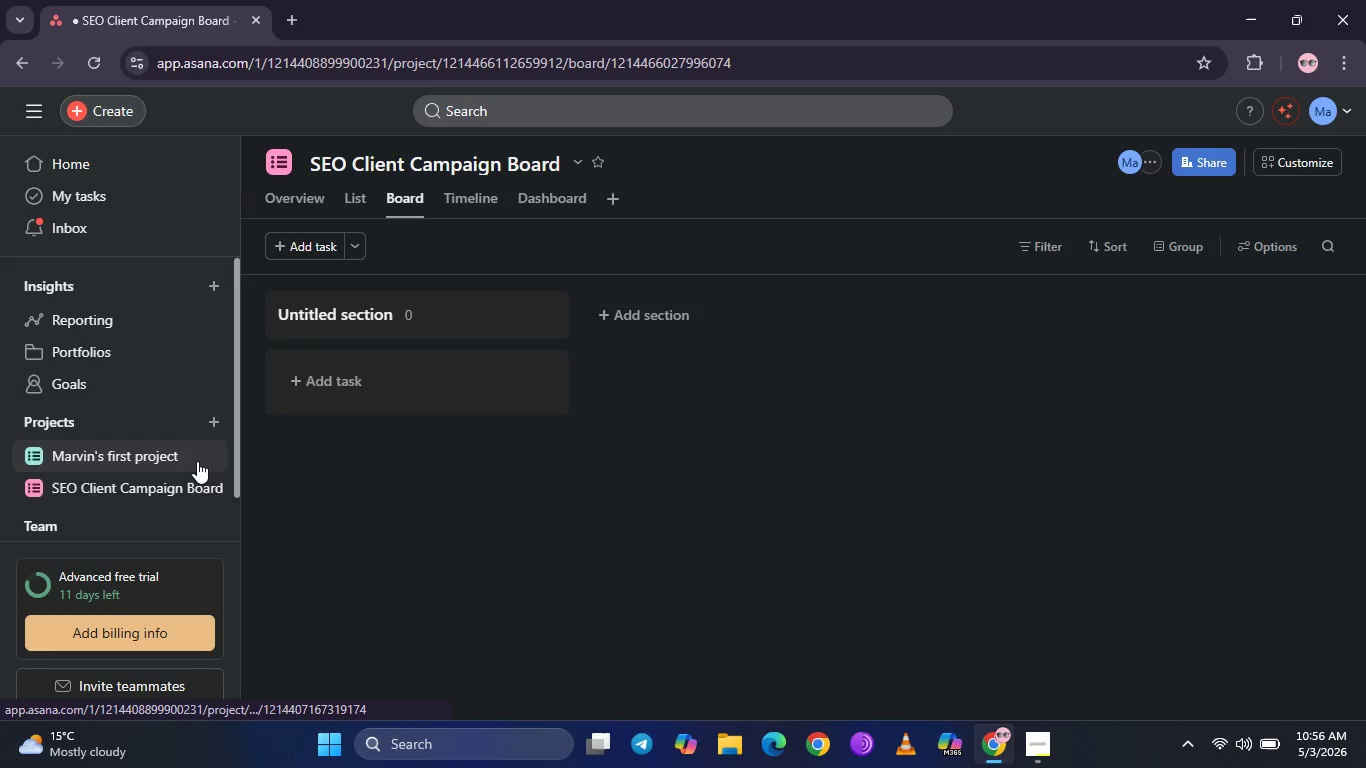 
scroll: coordinate [197, 461], scroll_direction: down, amount: 3.0
 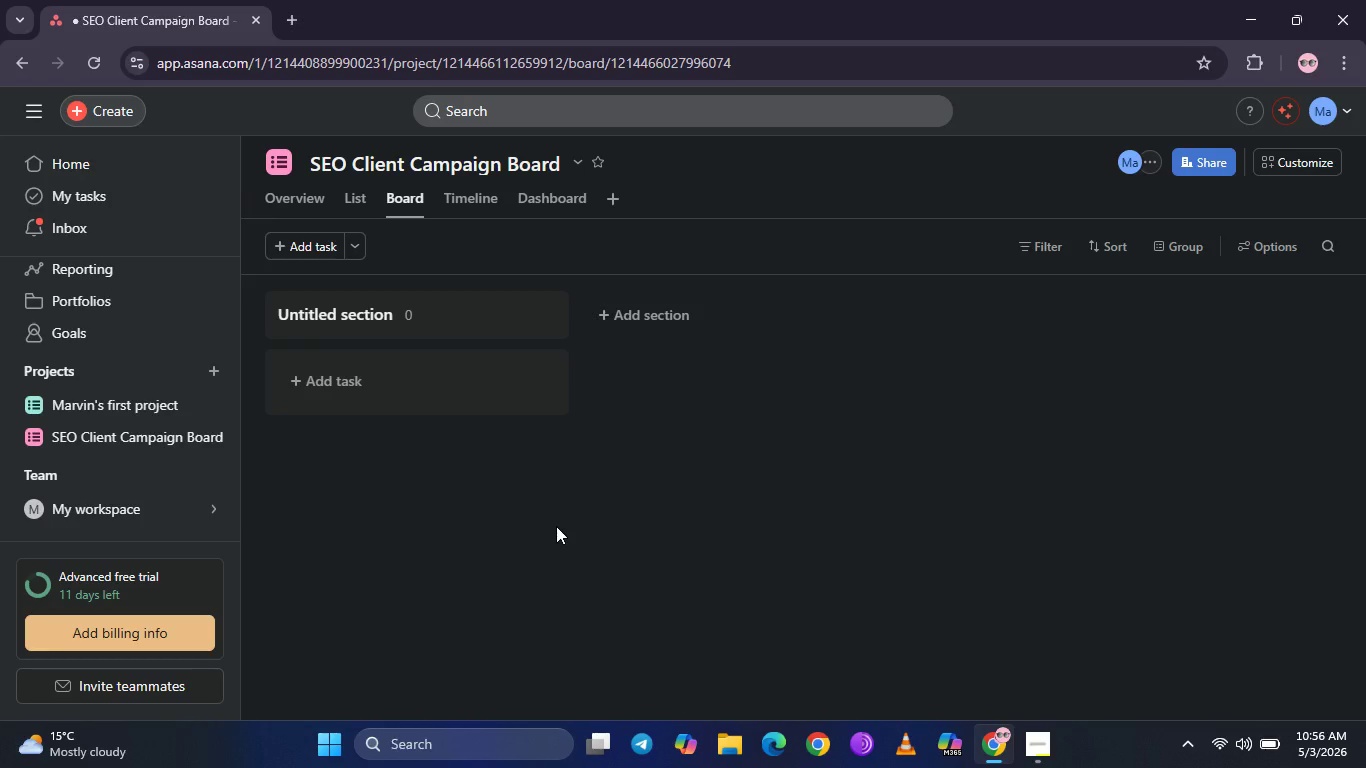 
scroll: coordinate [186, 383], scroll_direction: up, amount: 3.0
 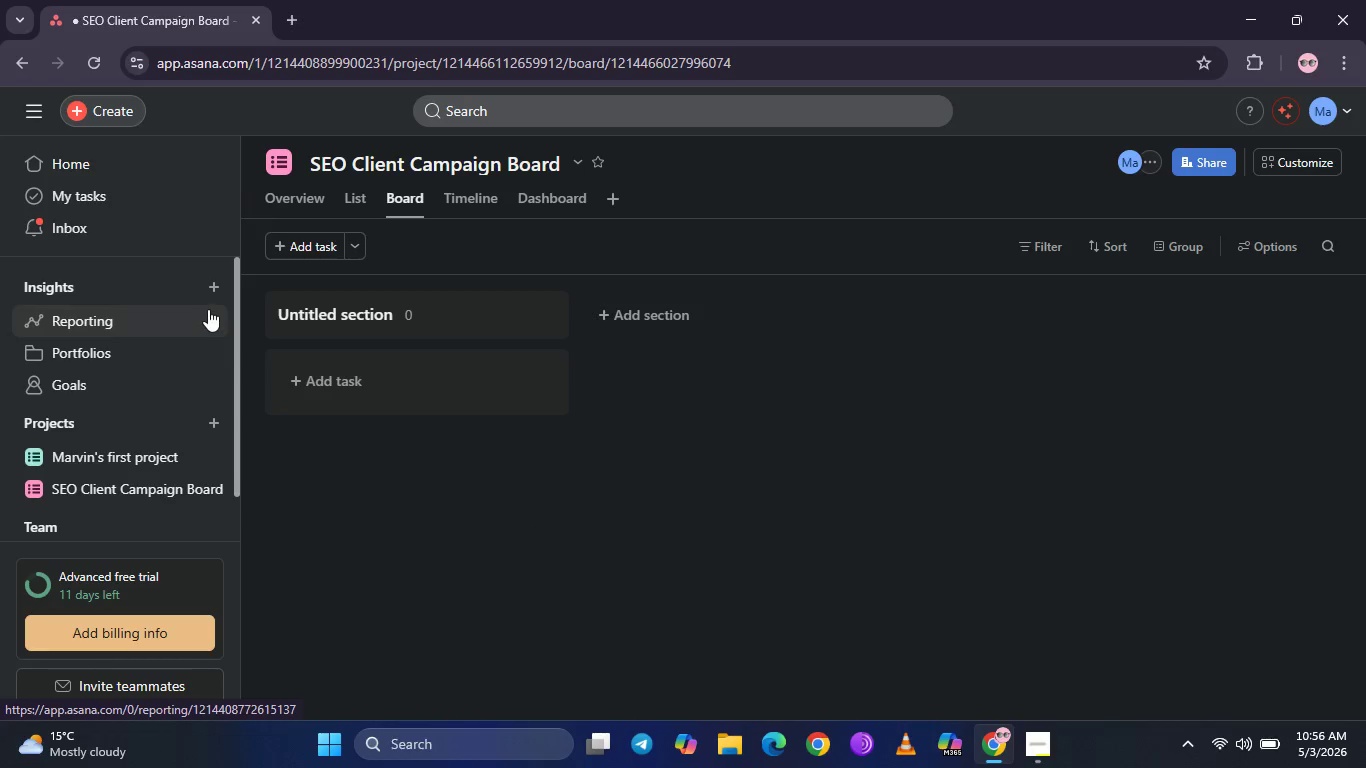 
left_click([216, 288])
 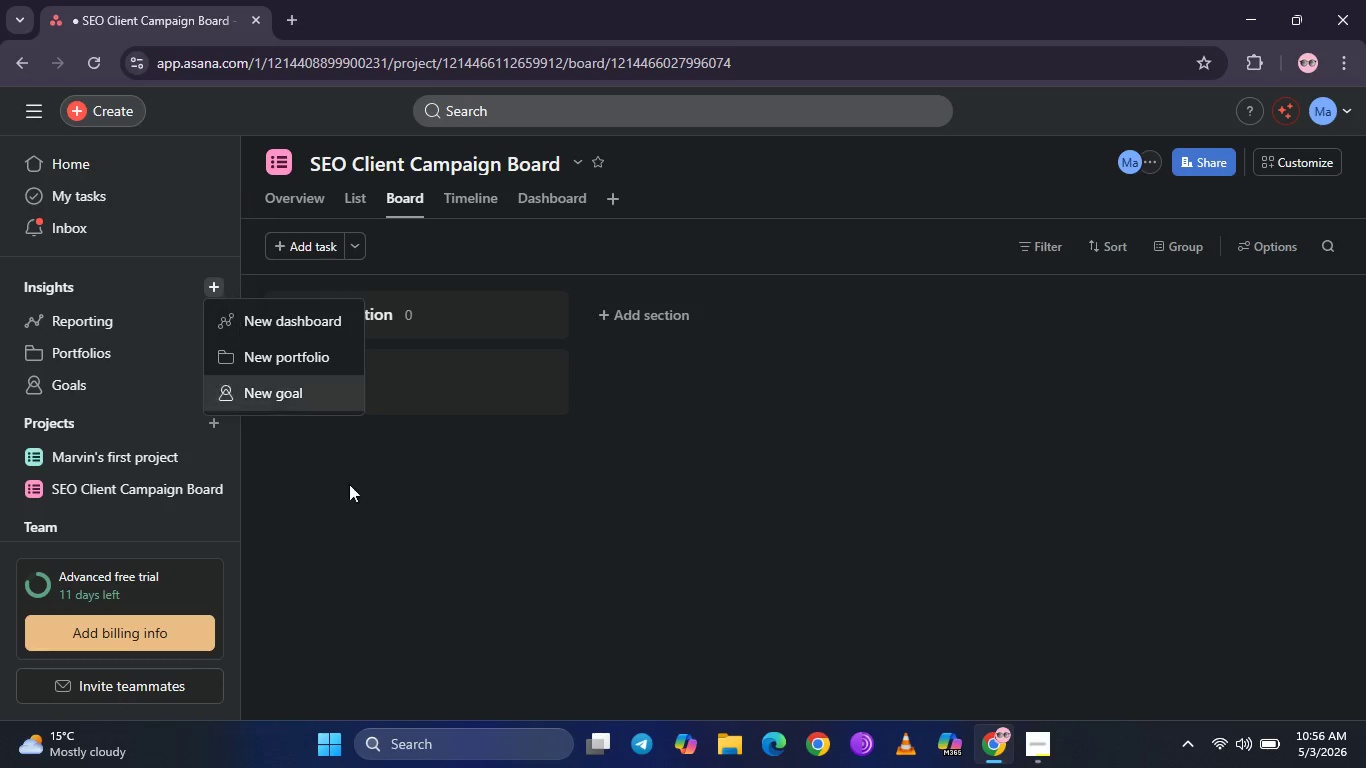 
left_click([396, 546])
 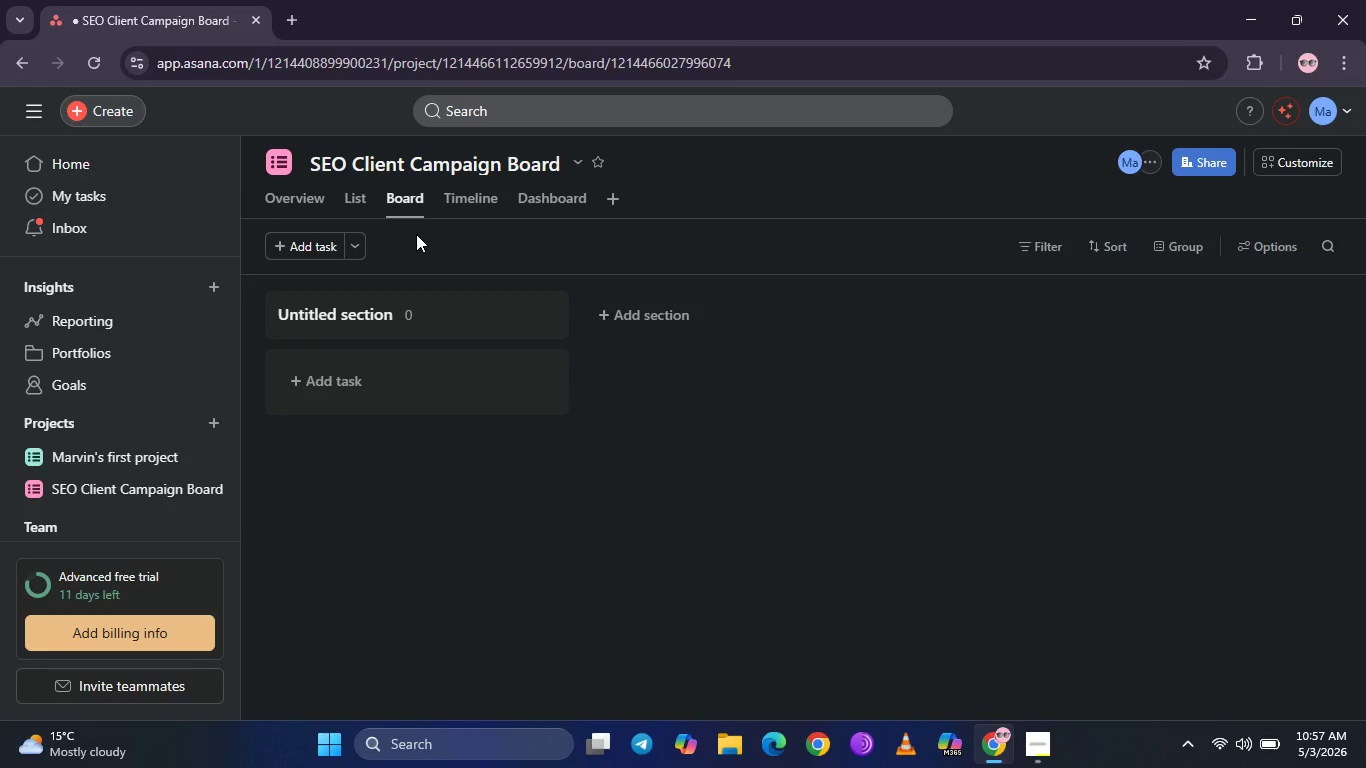 
wait(19.69)
 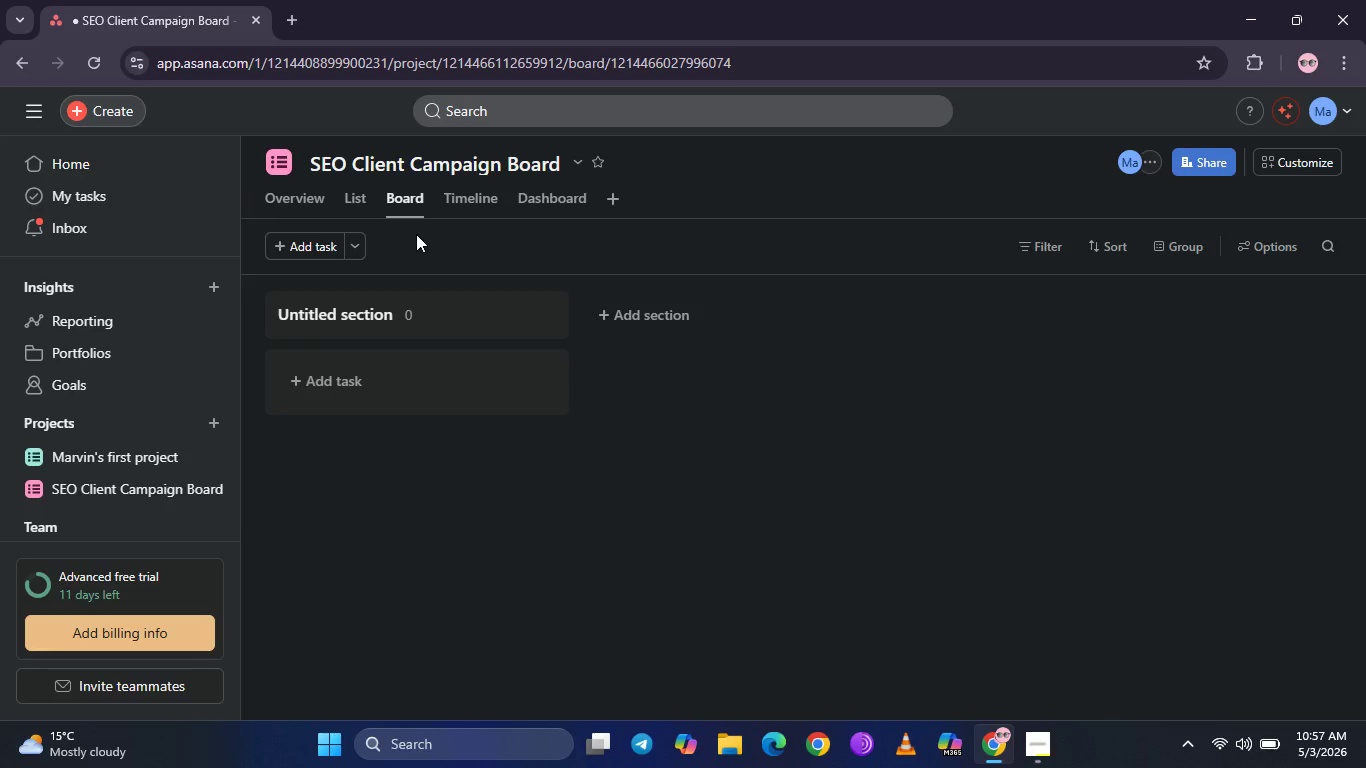 
left_click([550, 305])
 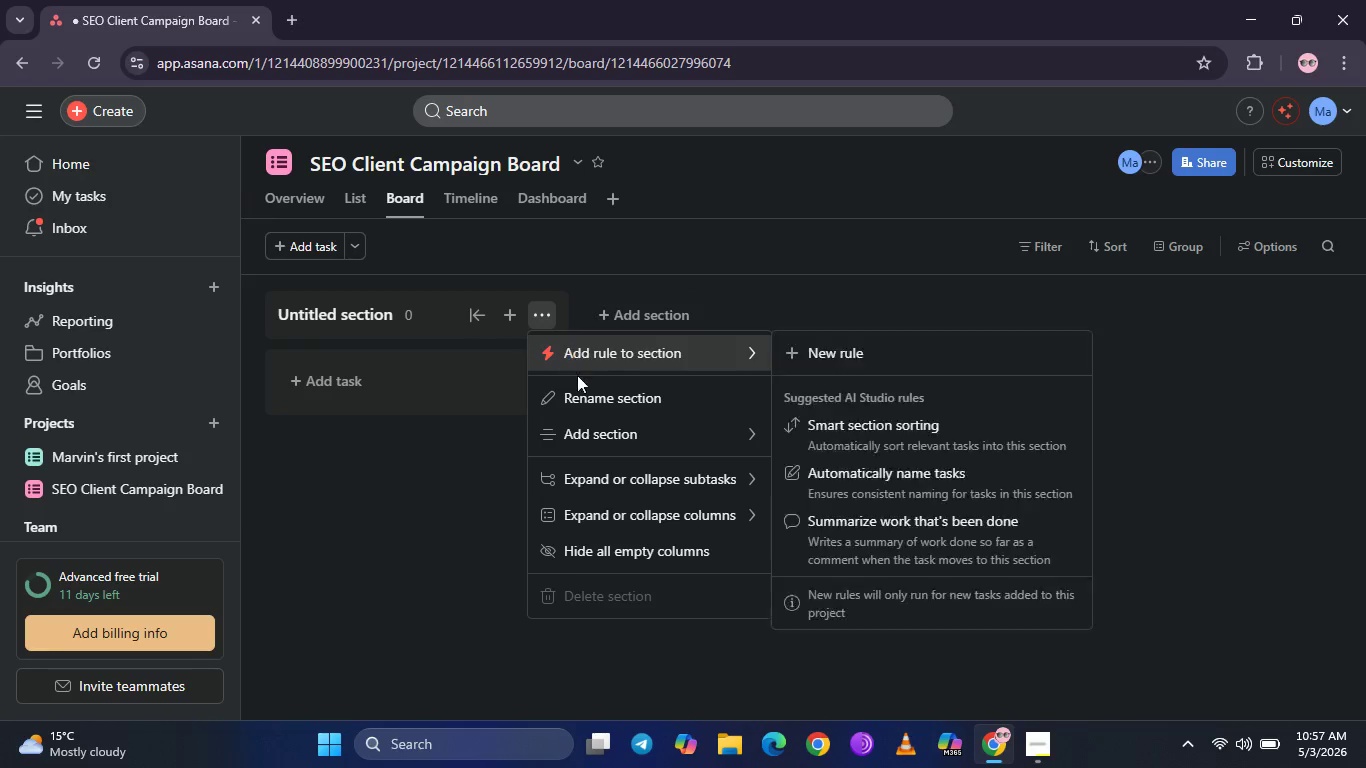 
left_click([579, 394])
 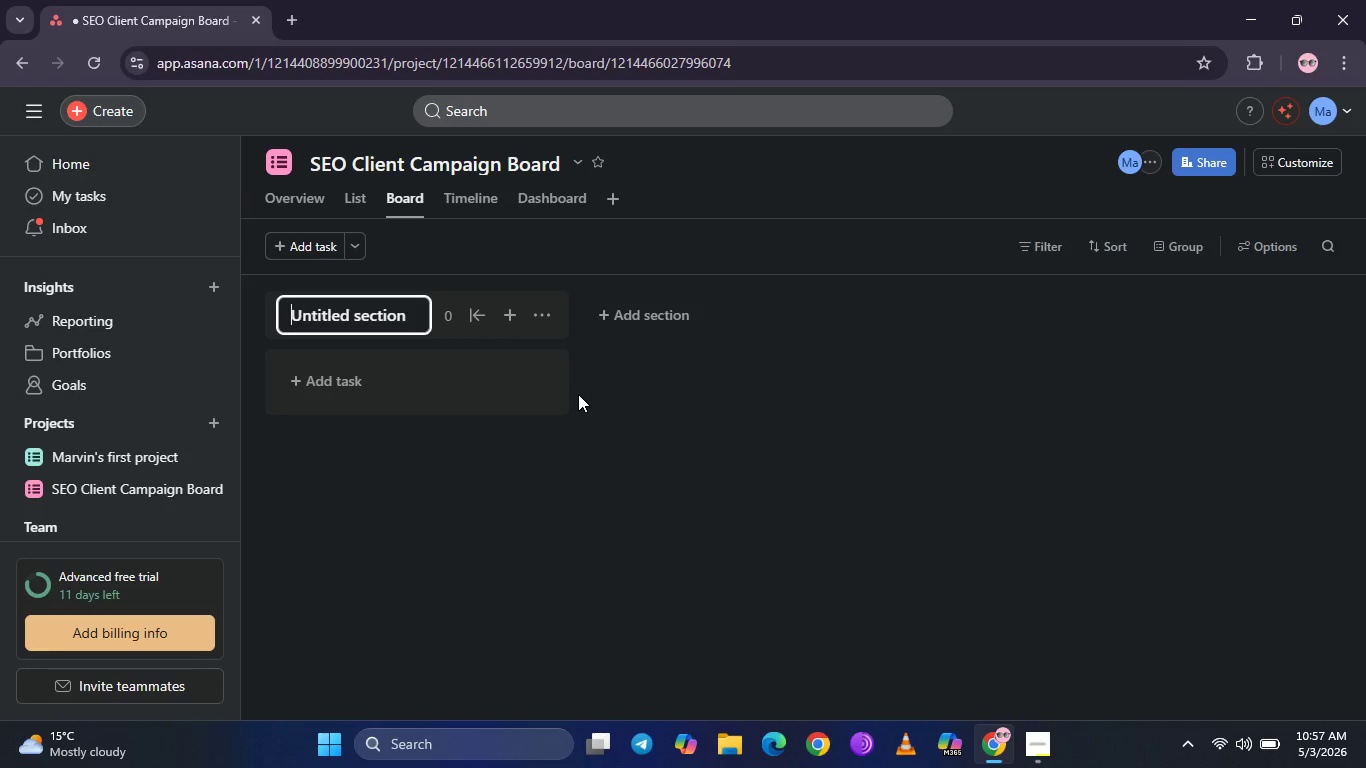 
key(Delete)
 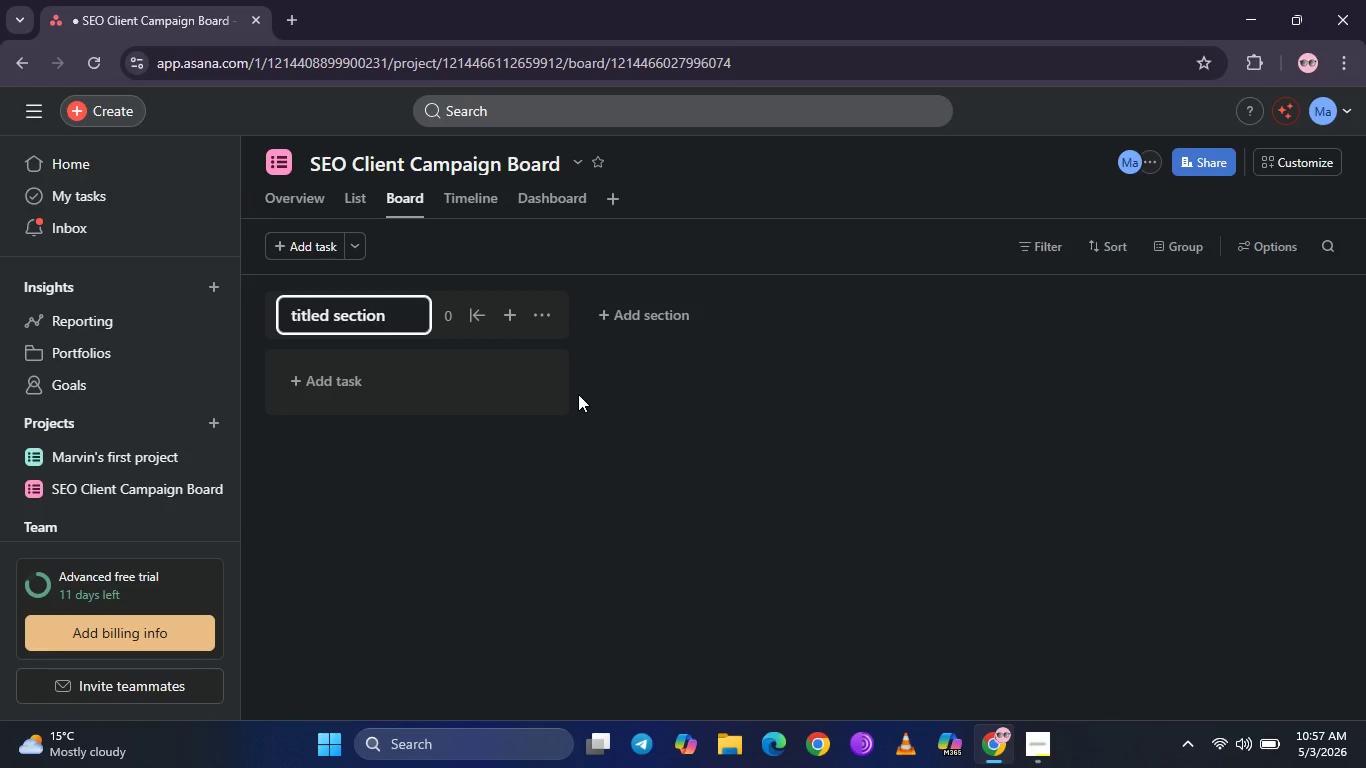 
hold_key(key=Delete, duration=1.11)
 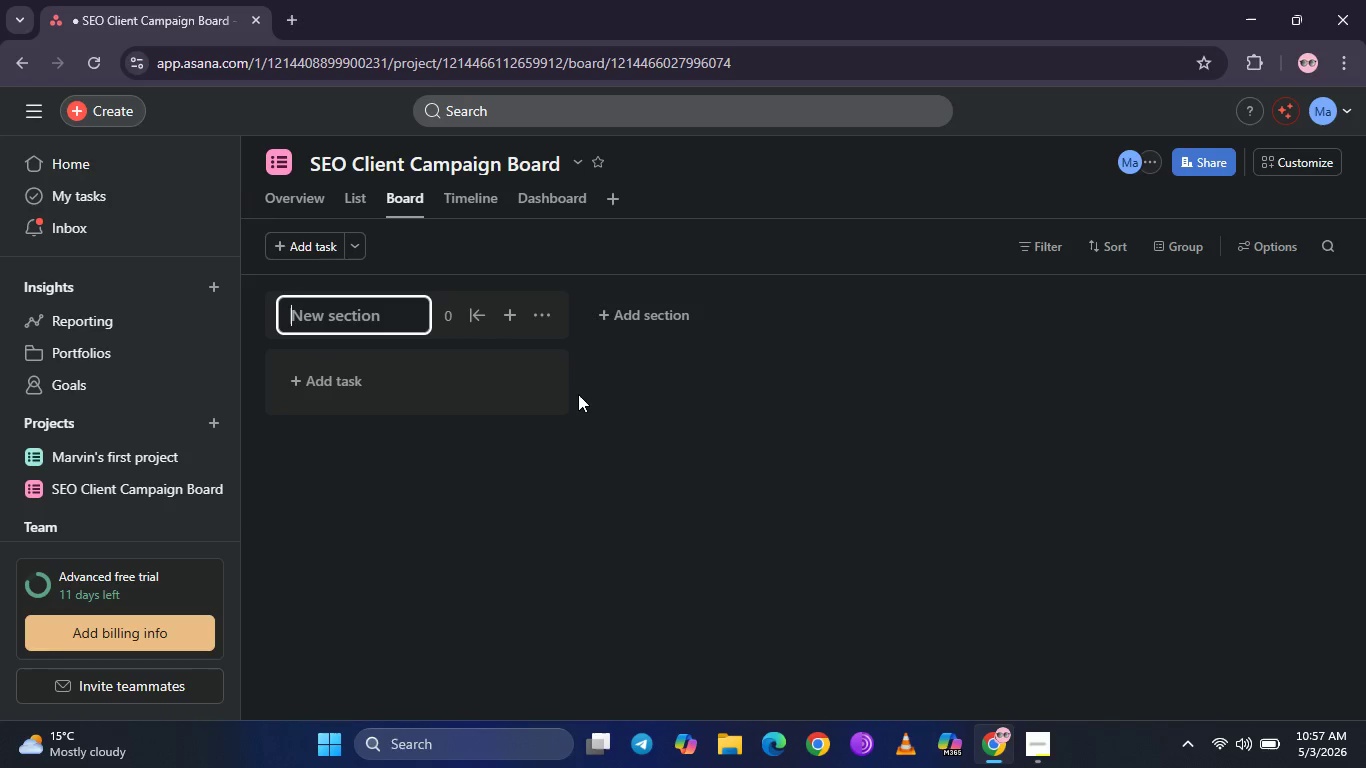 
wait(16.88)
 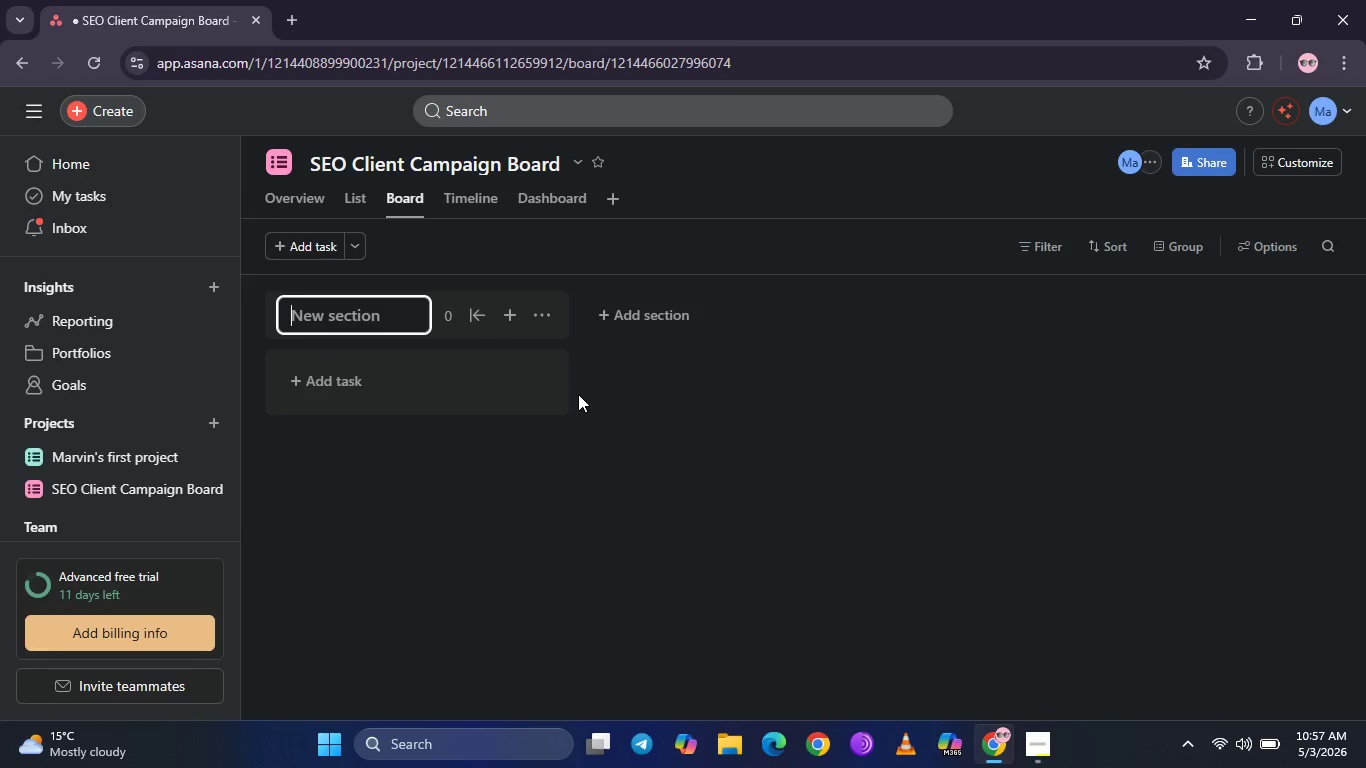 
type(Backlog )
 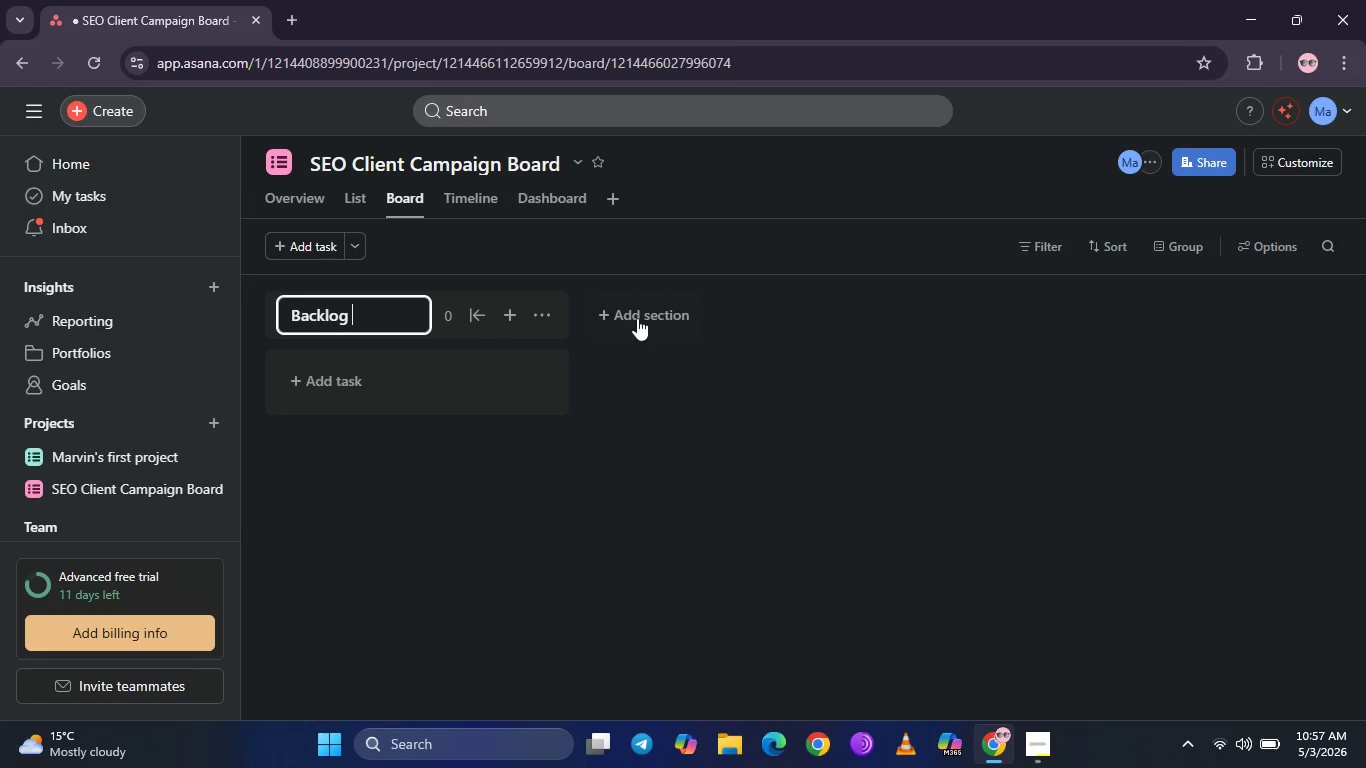 
left_click([637, 305])
 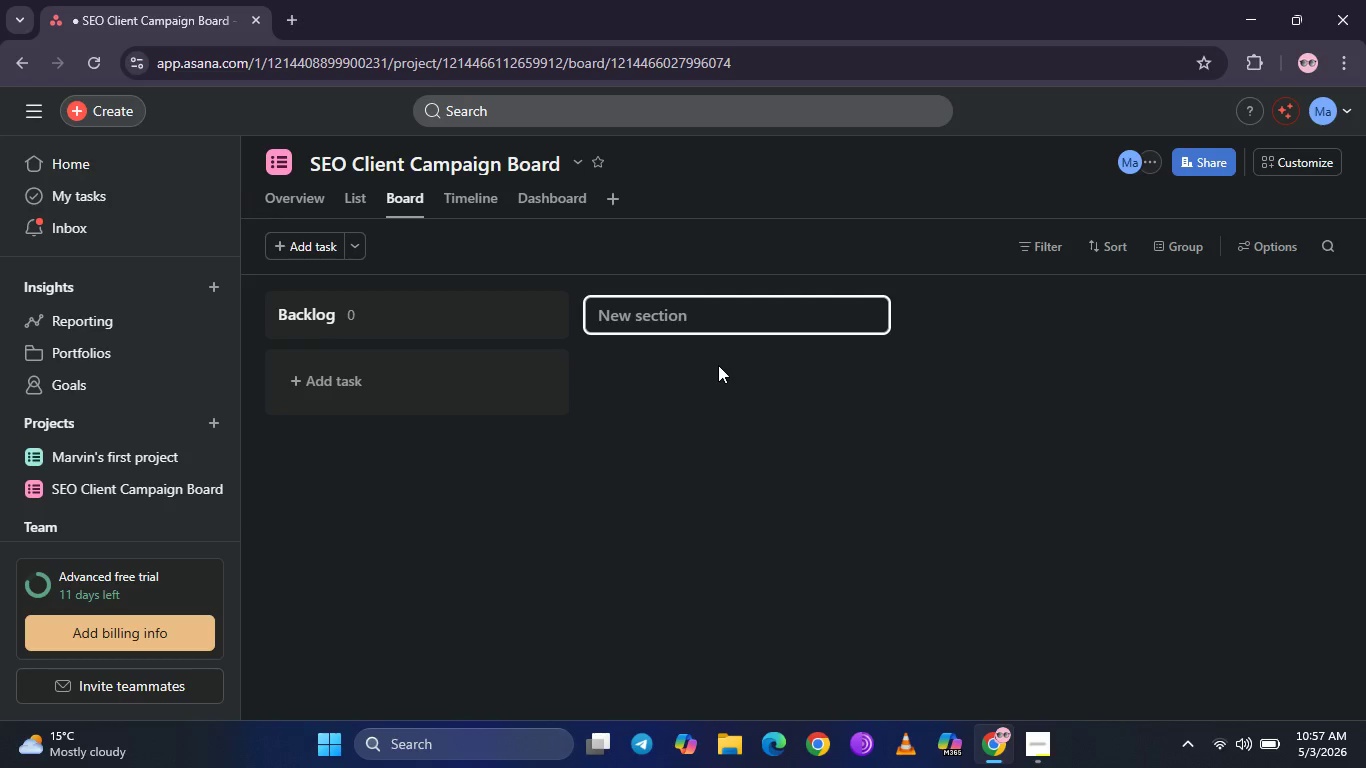 
type(Reserch and Strat)
 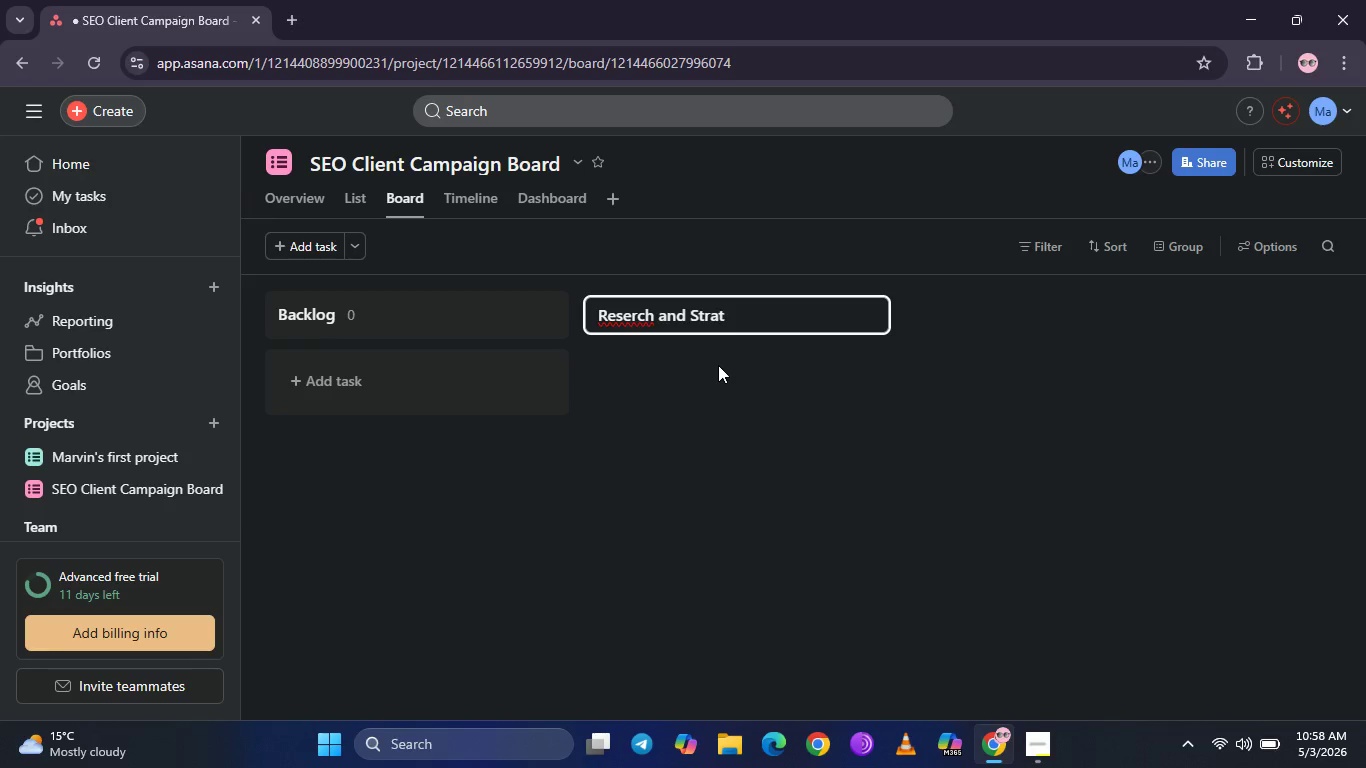 
wait(9.61)
 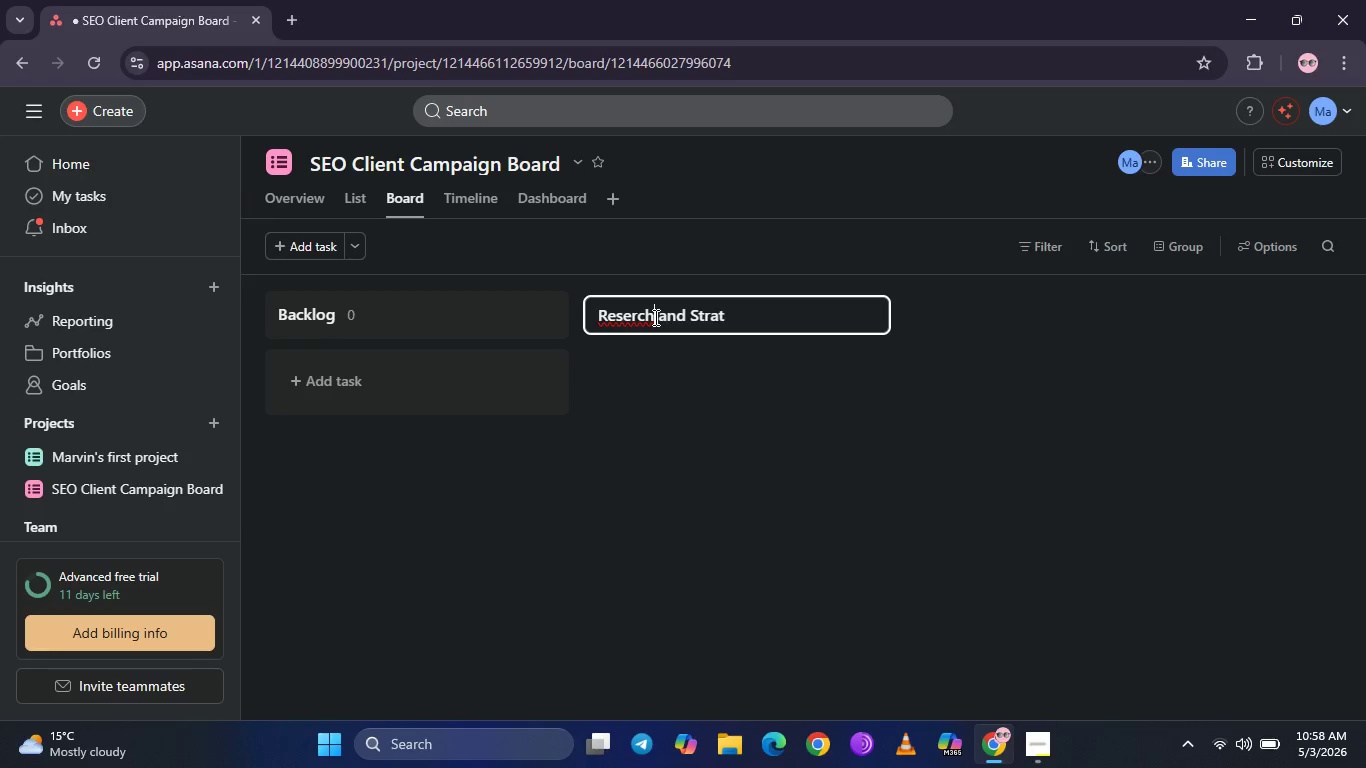 
key(ArrowLeft)
 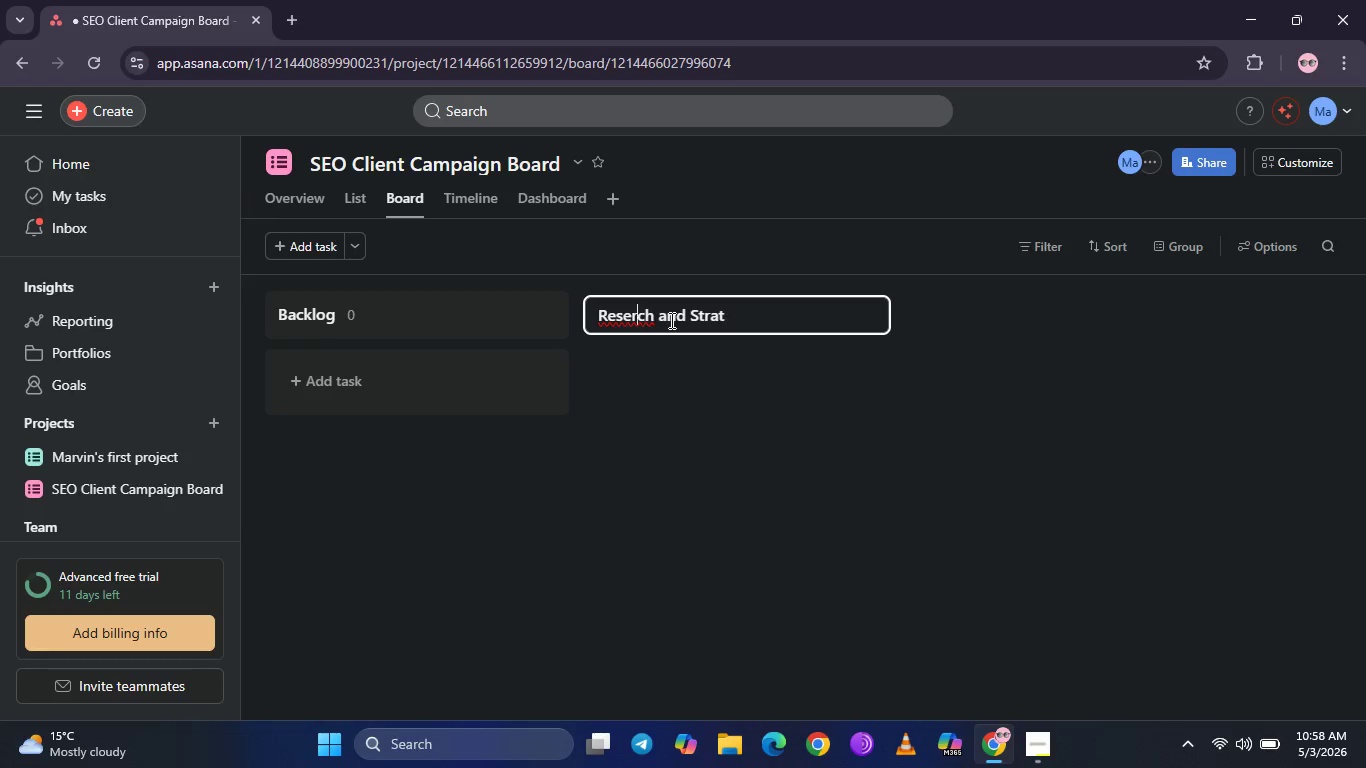 
key(ArrowLeft)
 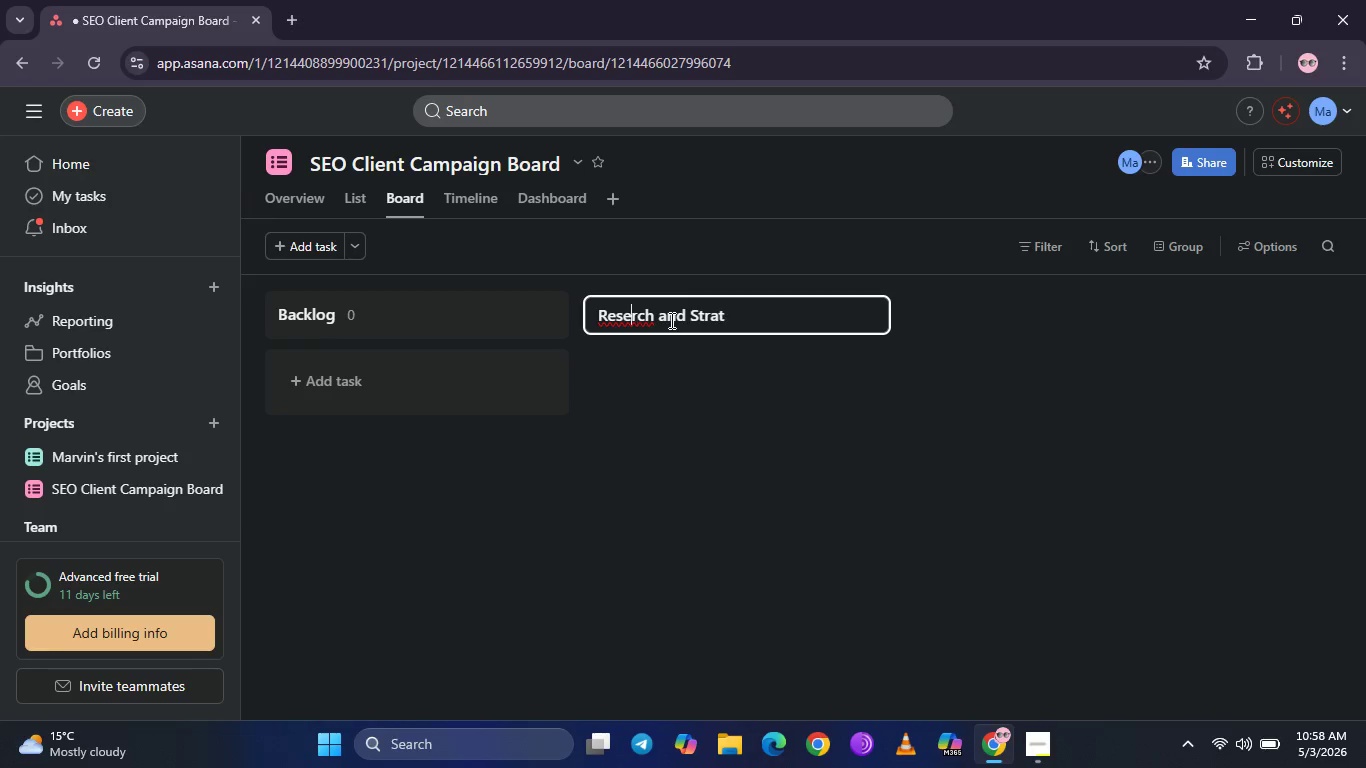 
key(ArrowLeft)
 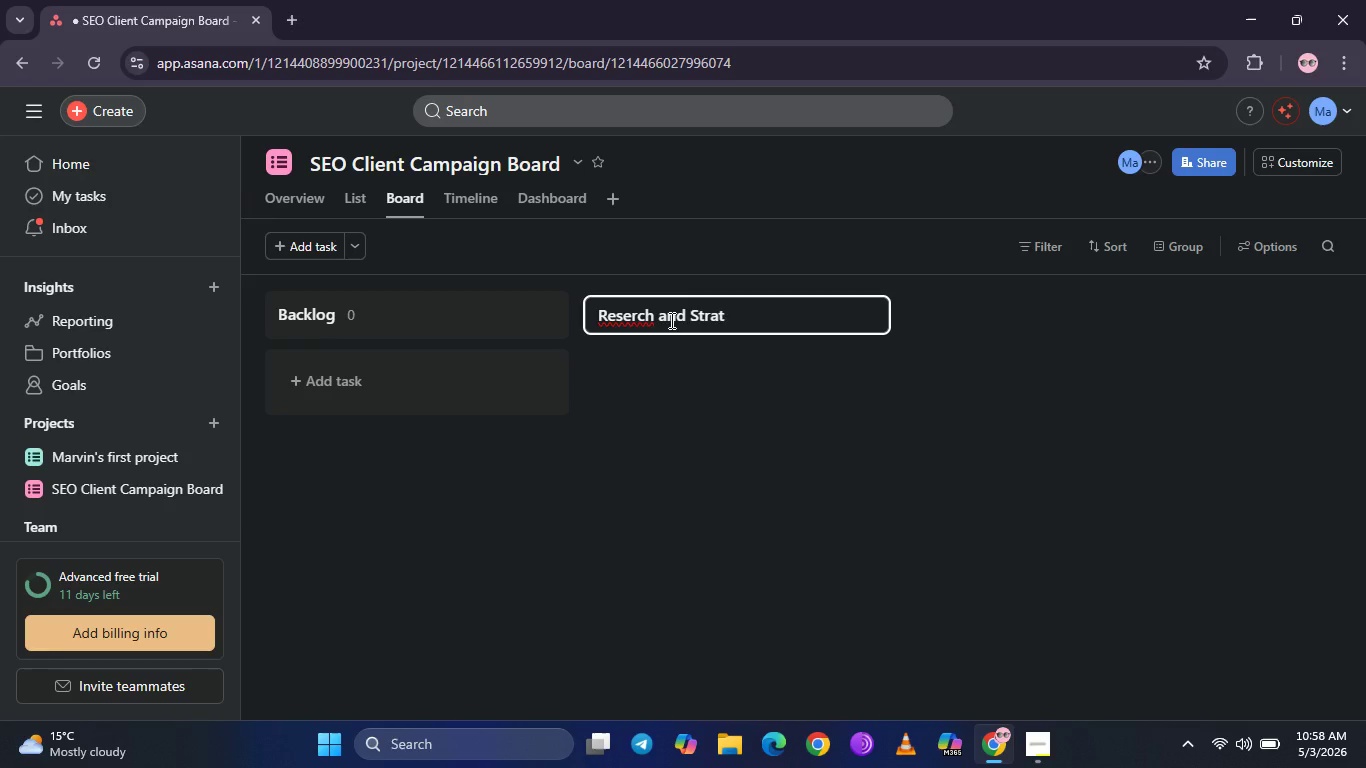 
key(A)
 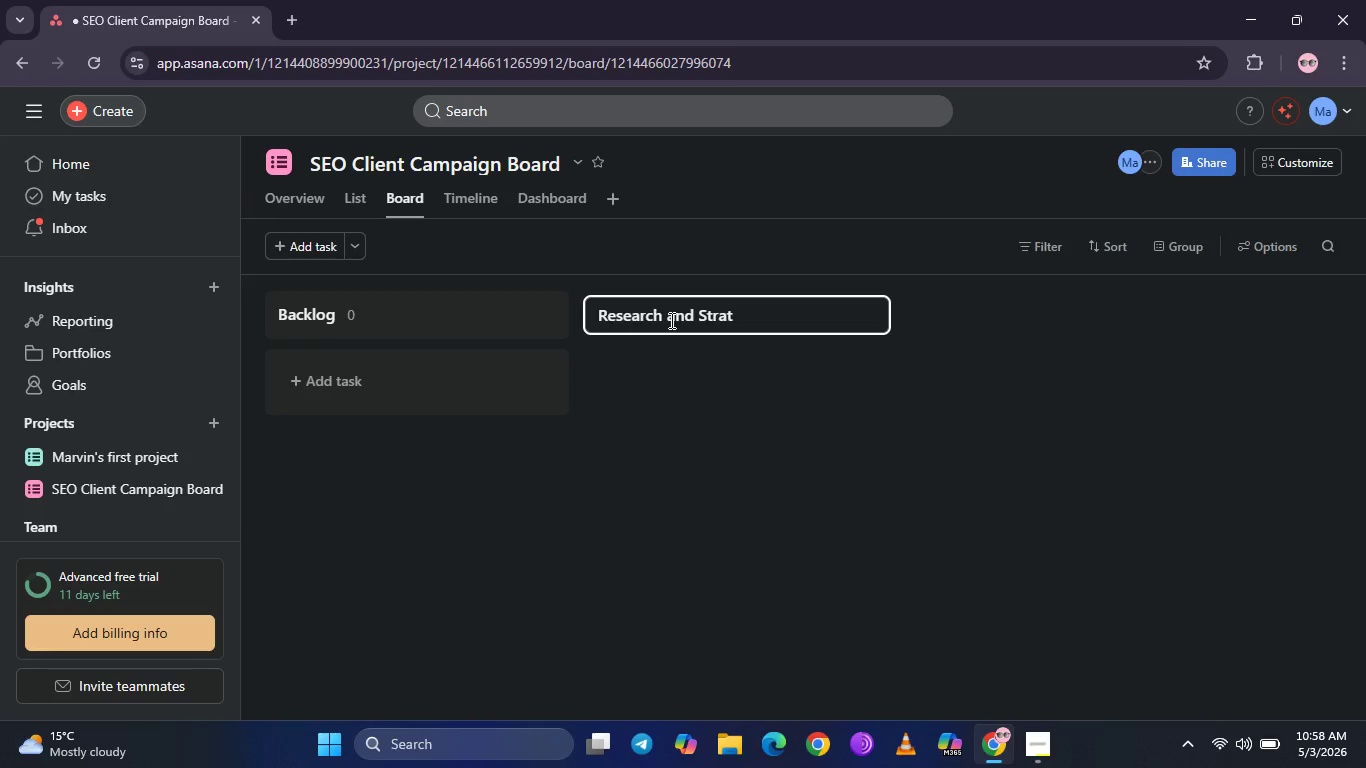 
key(ArrowDown)
 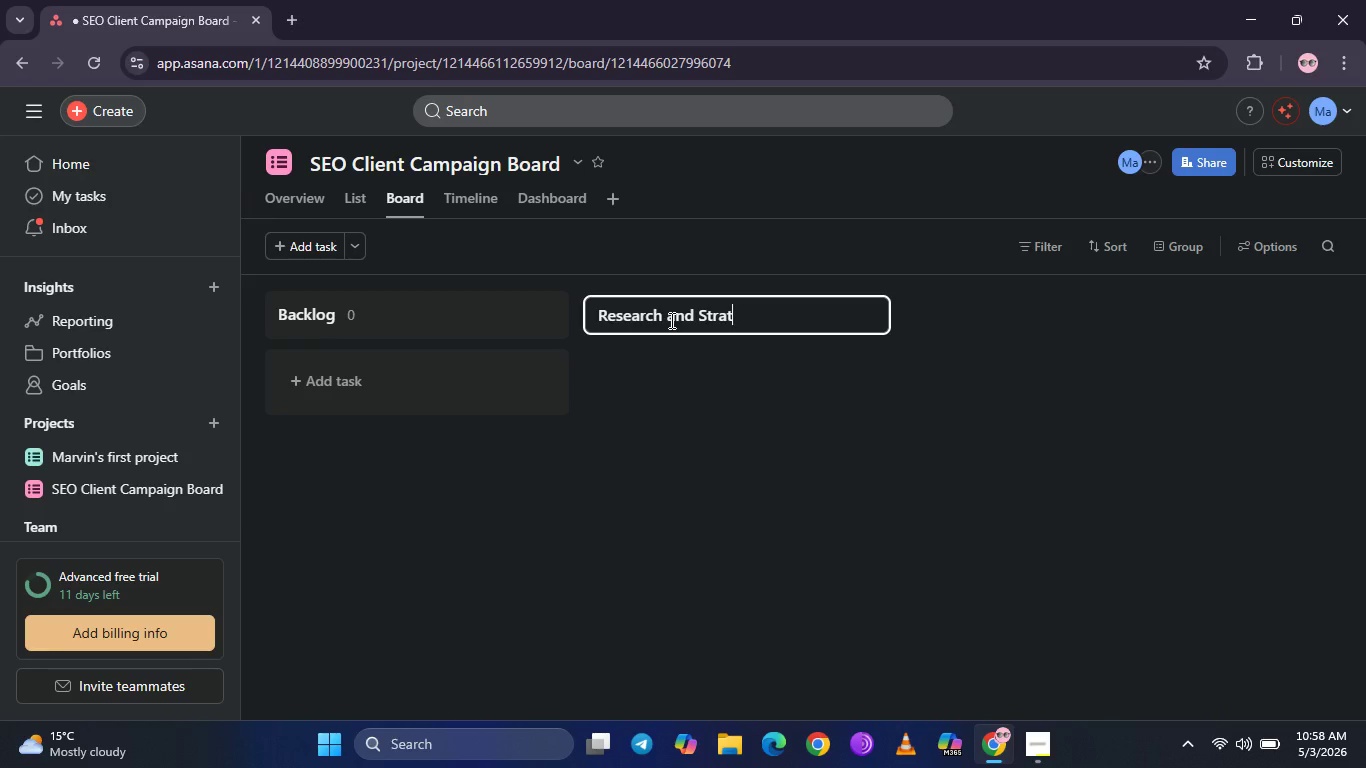 
type(egy )
 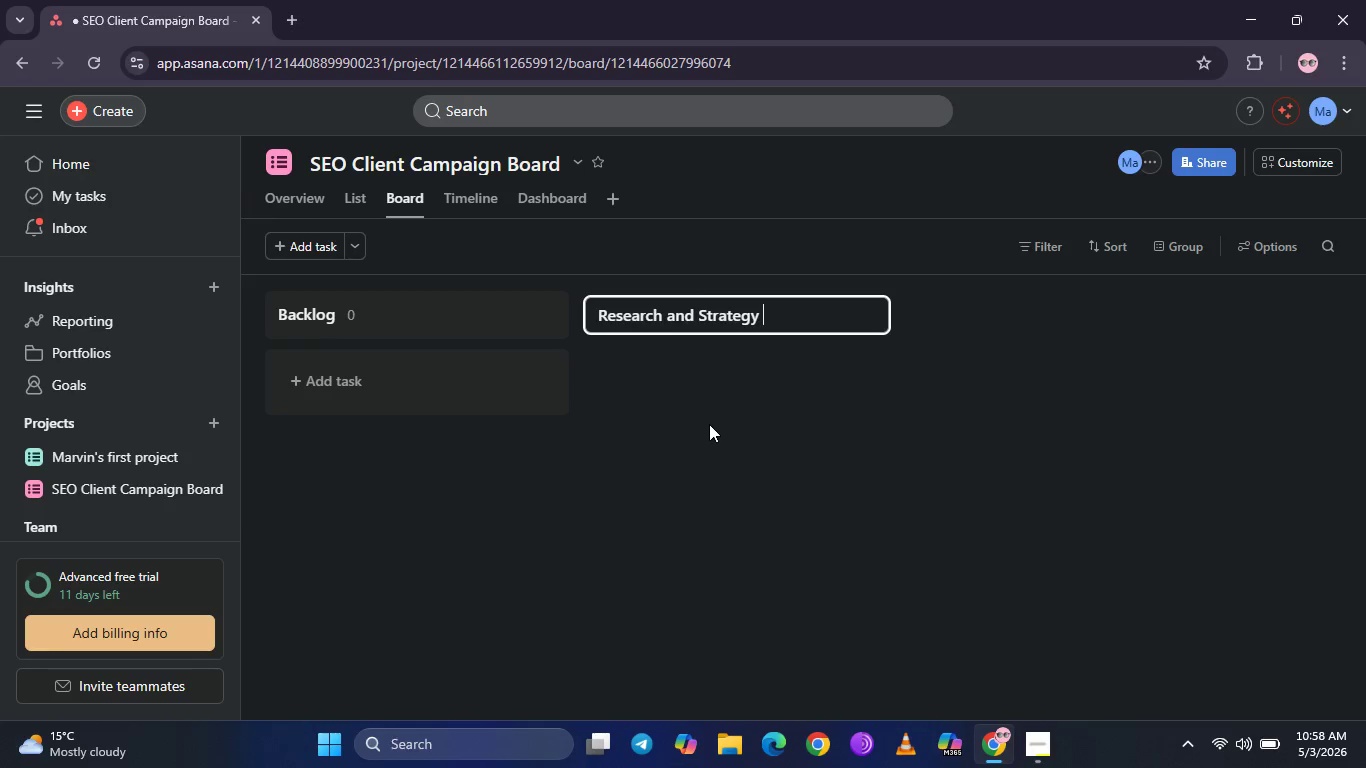 
wait(5.66)
 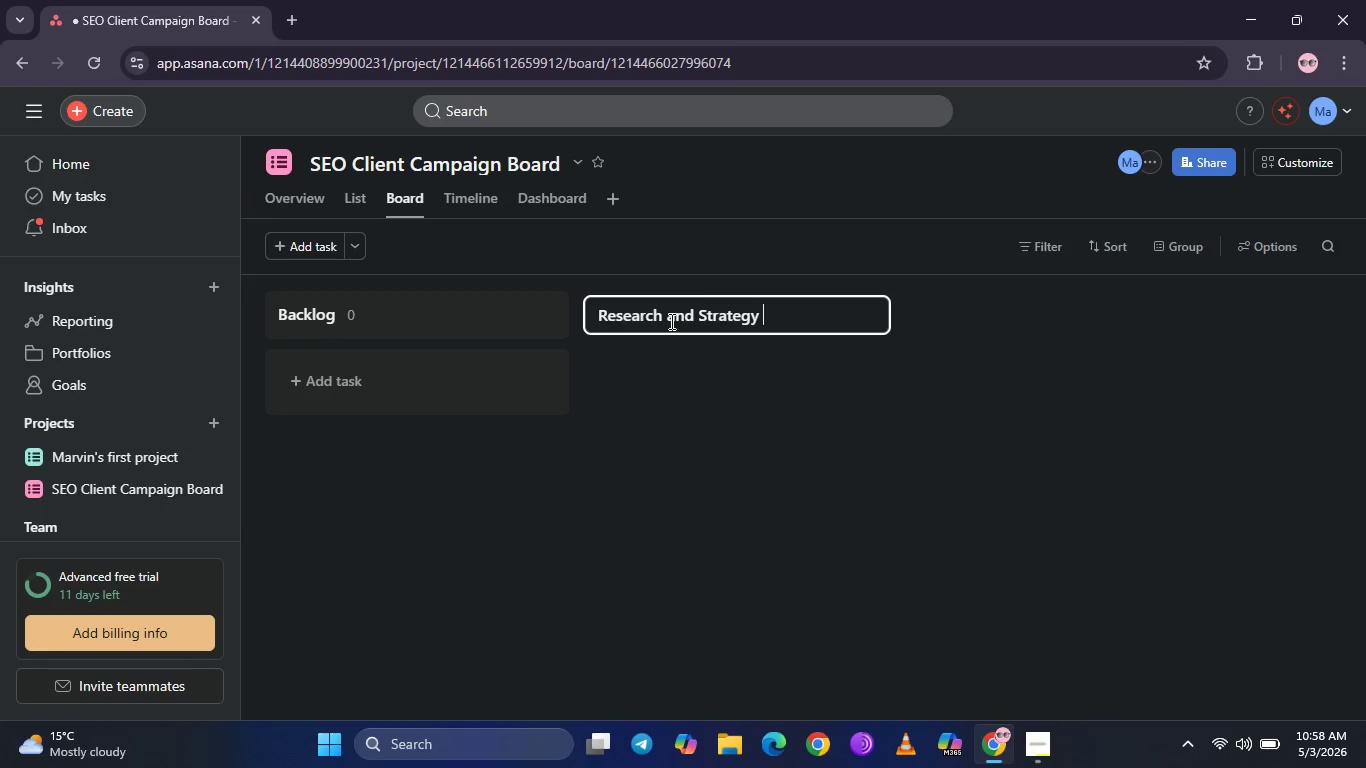 
key(Enter)
 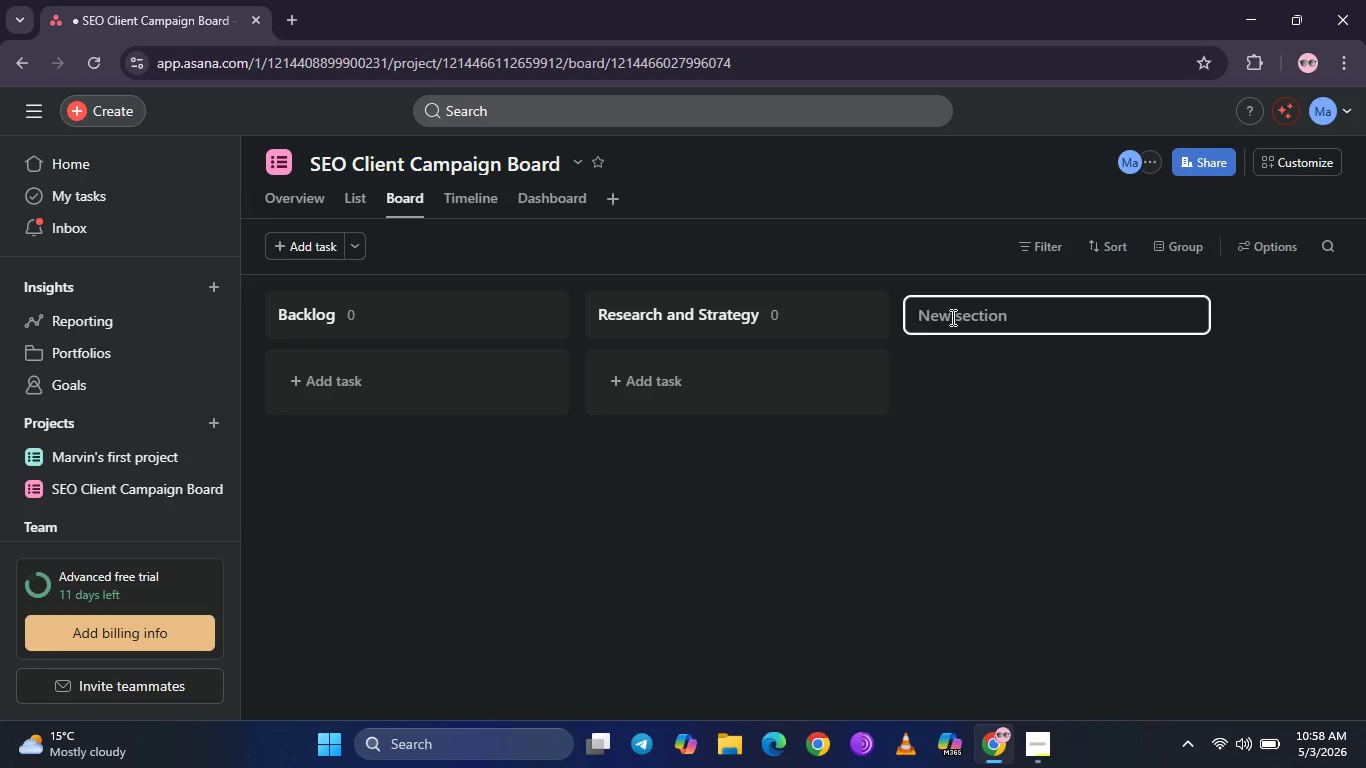 
wait(7.66)
 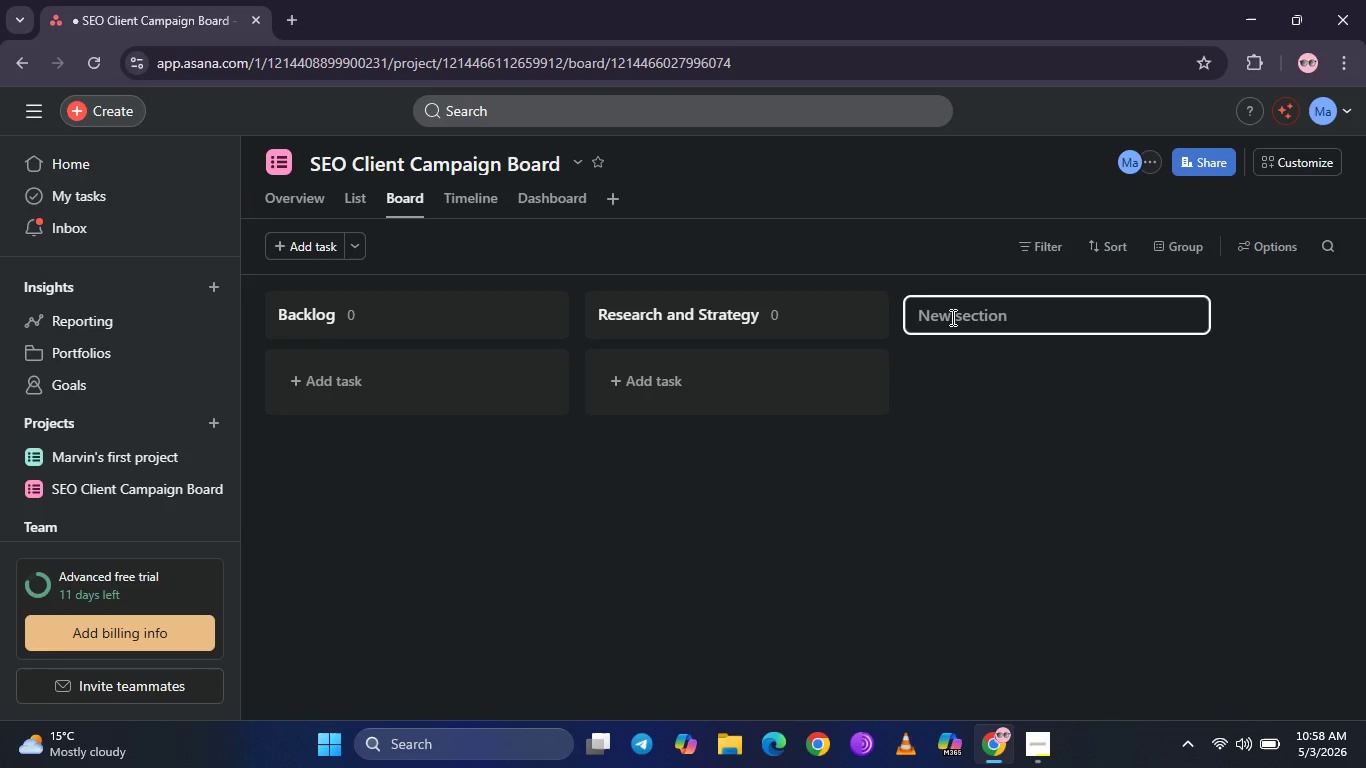 
type(co)
key(Backspace)
key(Backspace)
type(Comtent )
key(Backspace)
type(ntent Production )
 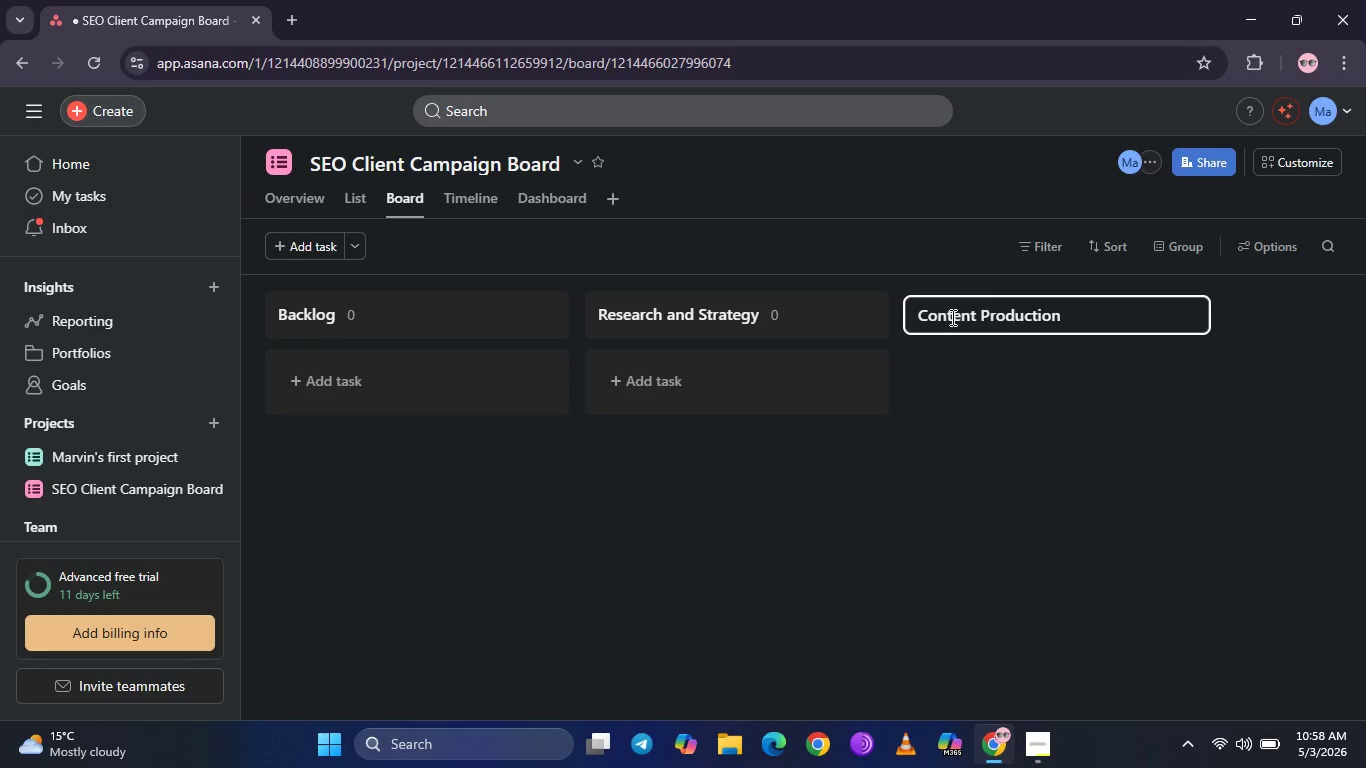 
key(Enter)
 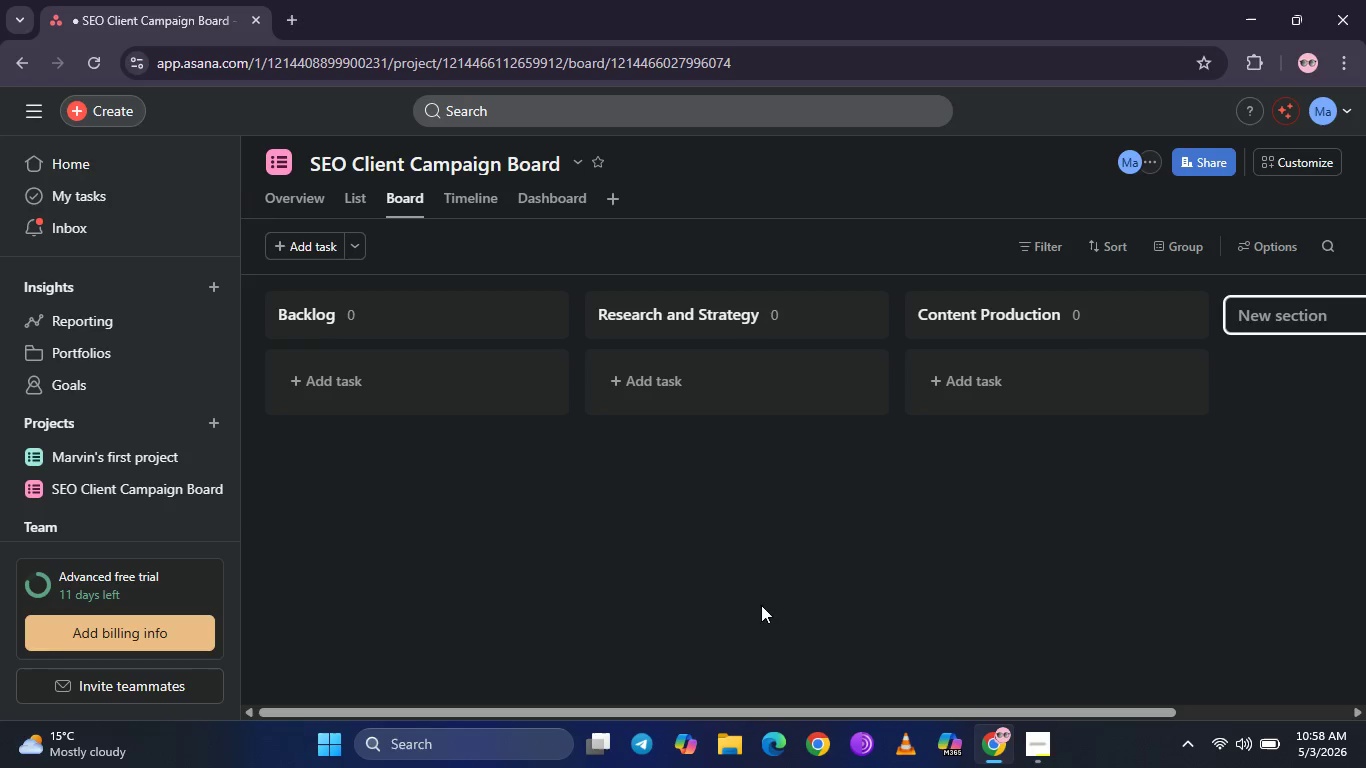 
left_click_drag(start_coordinate=[734, 711], to_coordinate=[965, 692])
 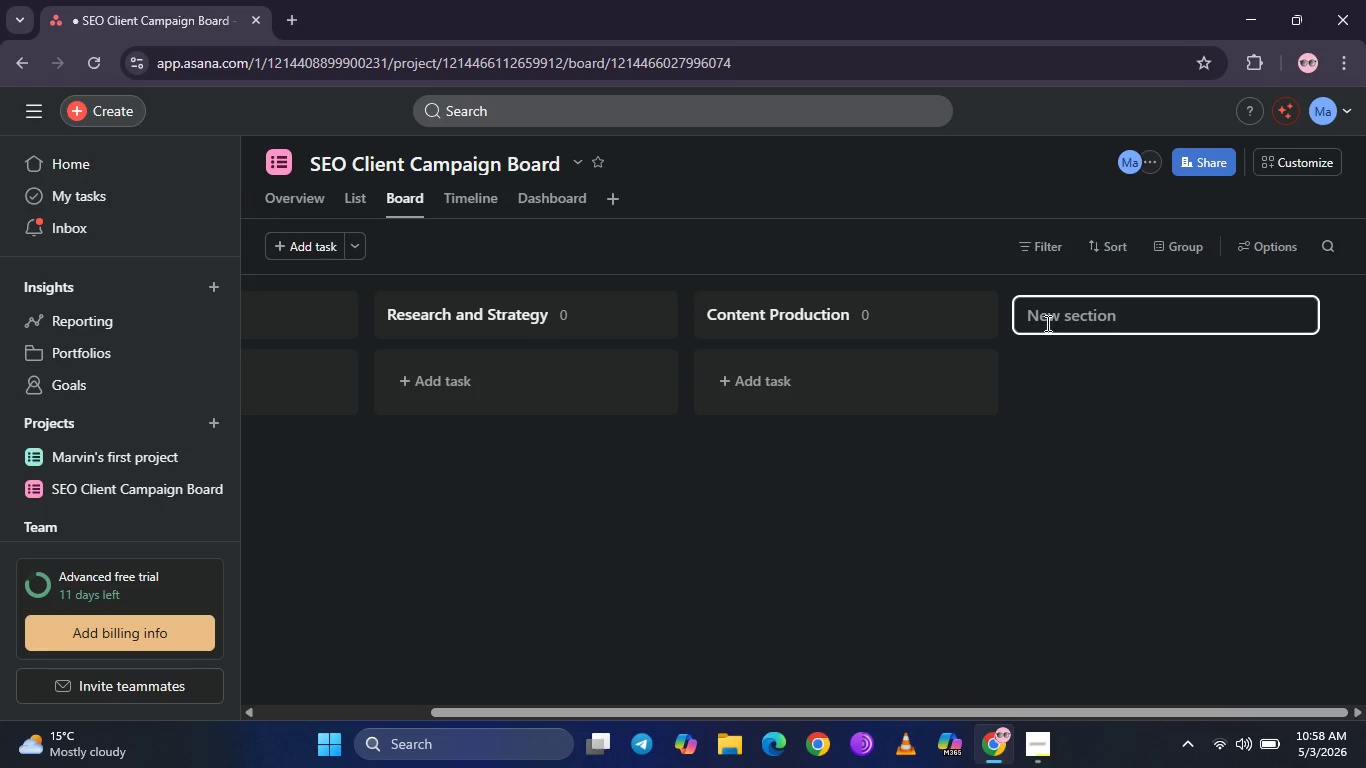 
type(Technical SEO)
 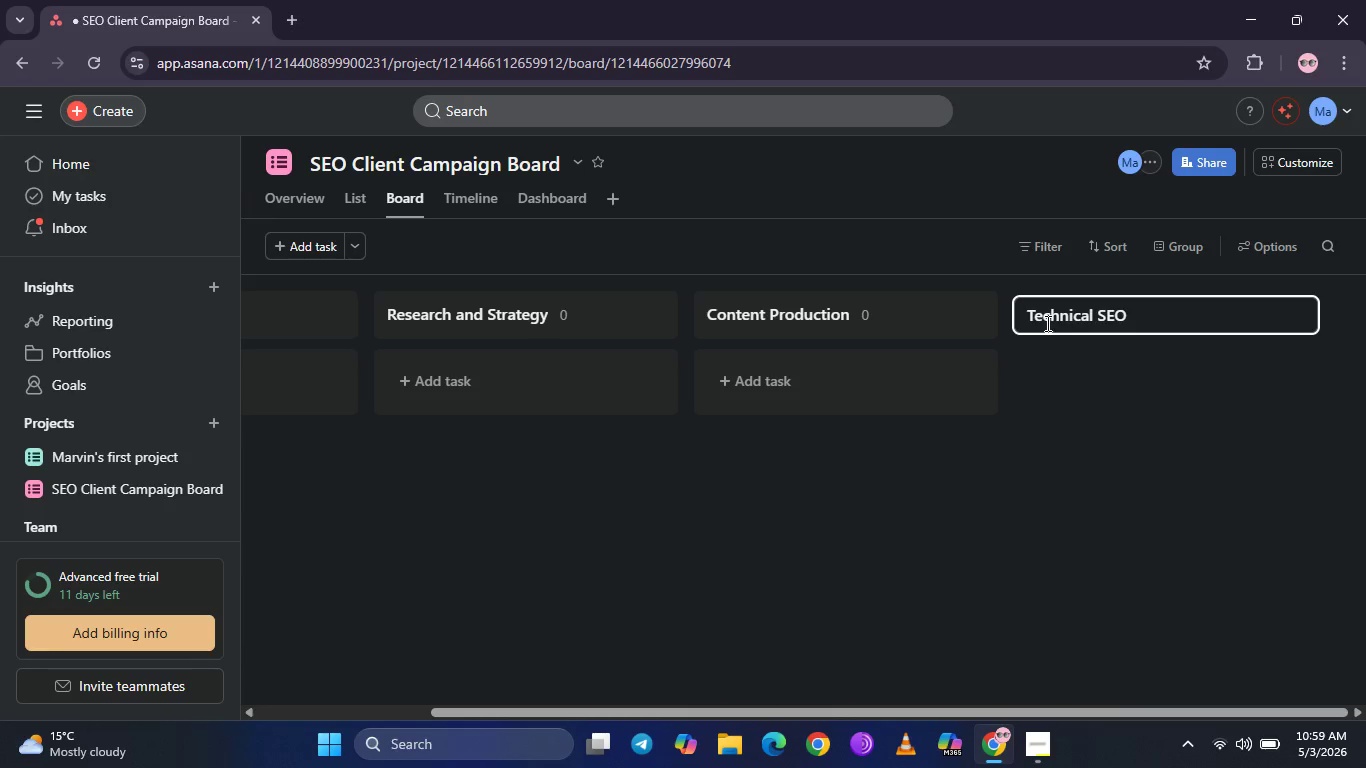 
key(Enter)
 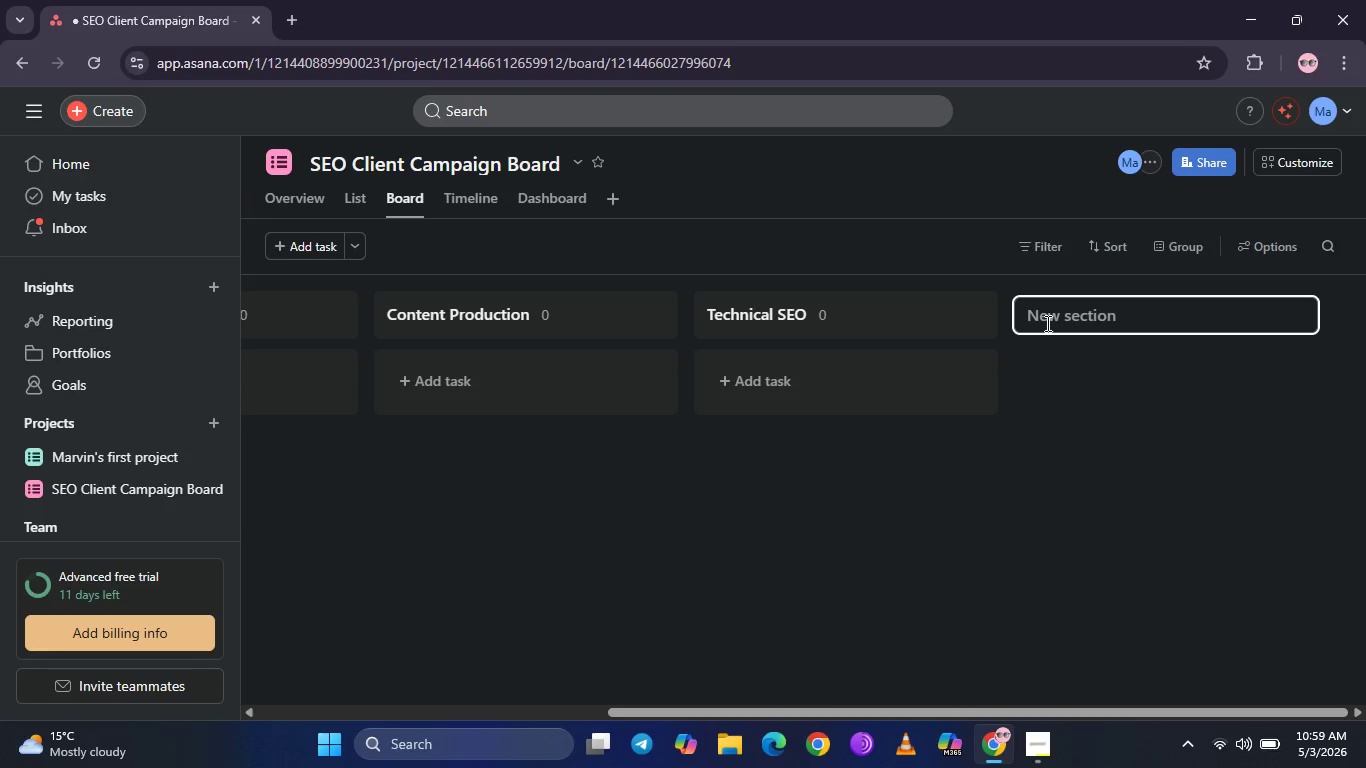 
type(Client Review)
 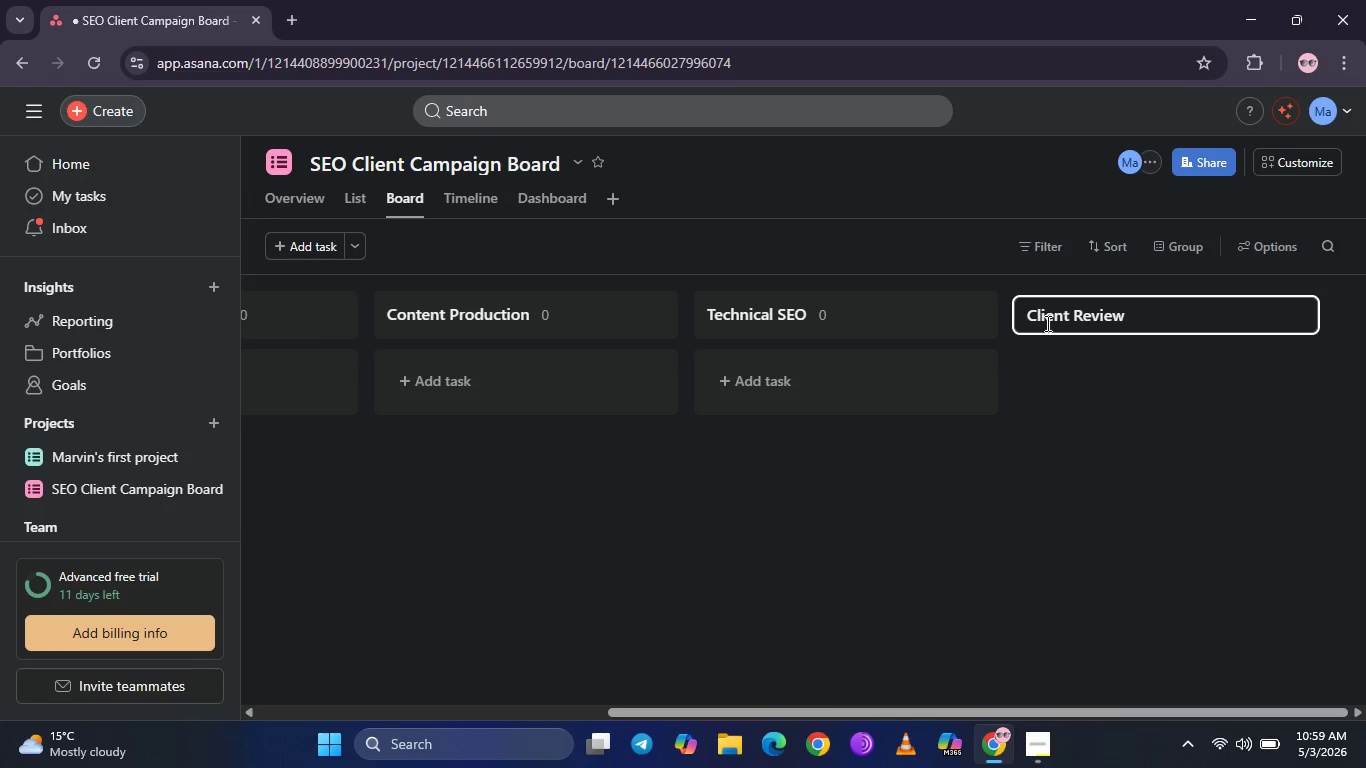 
key(Enter)
 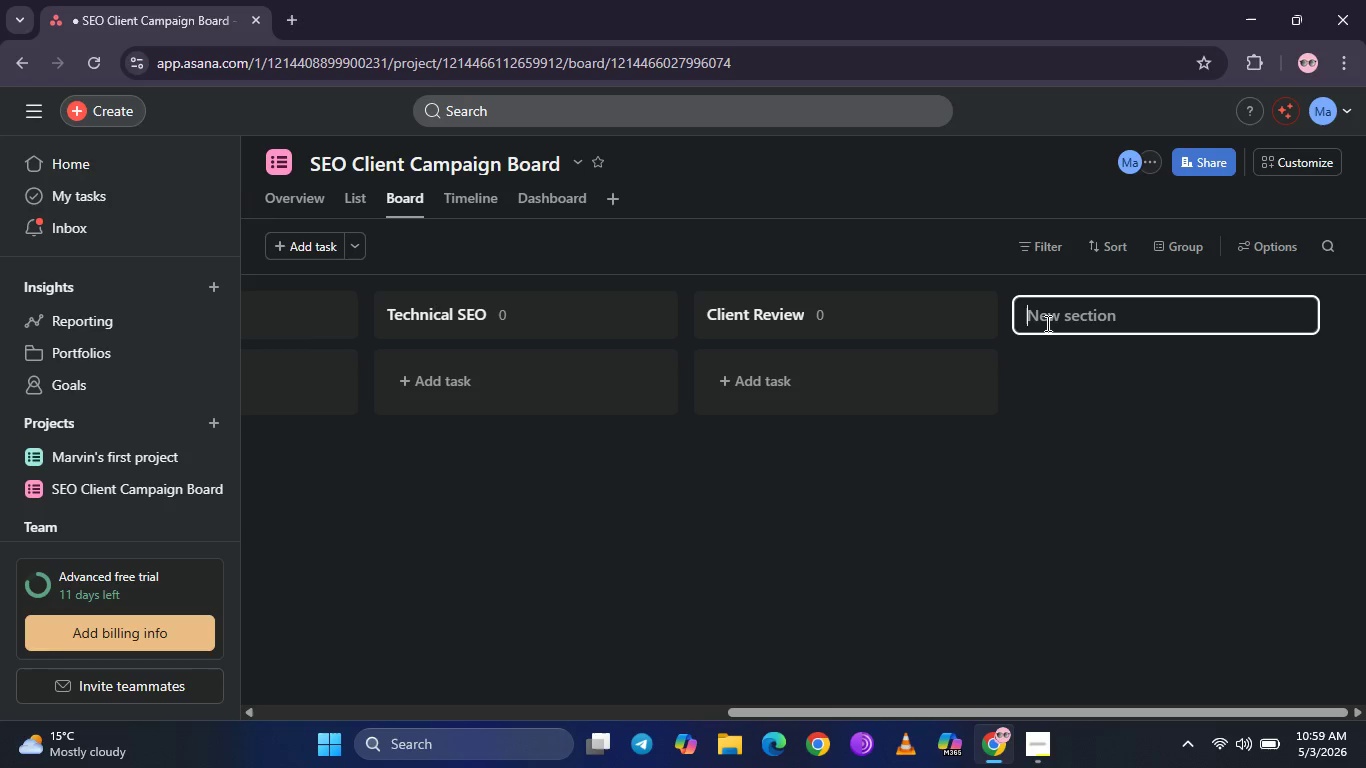 
type(Complee)
key(Backspace)
type(ted)
 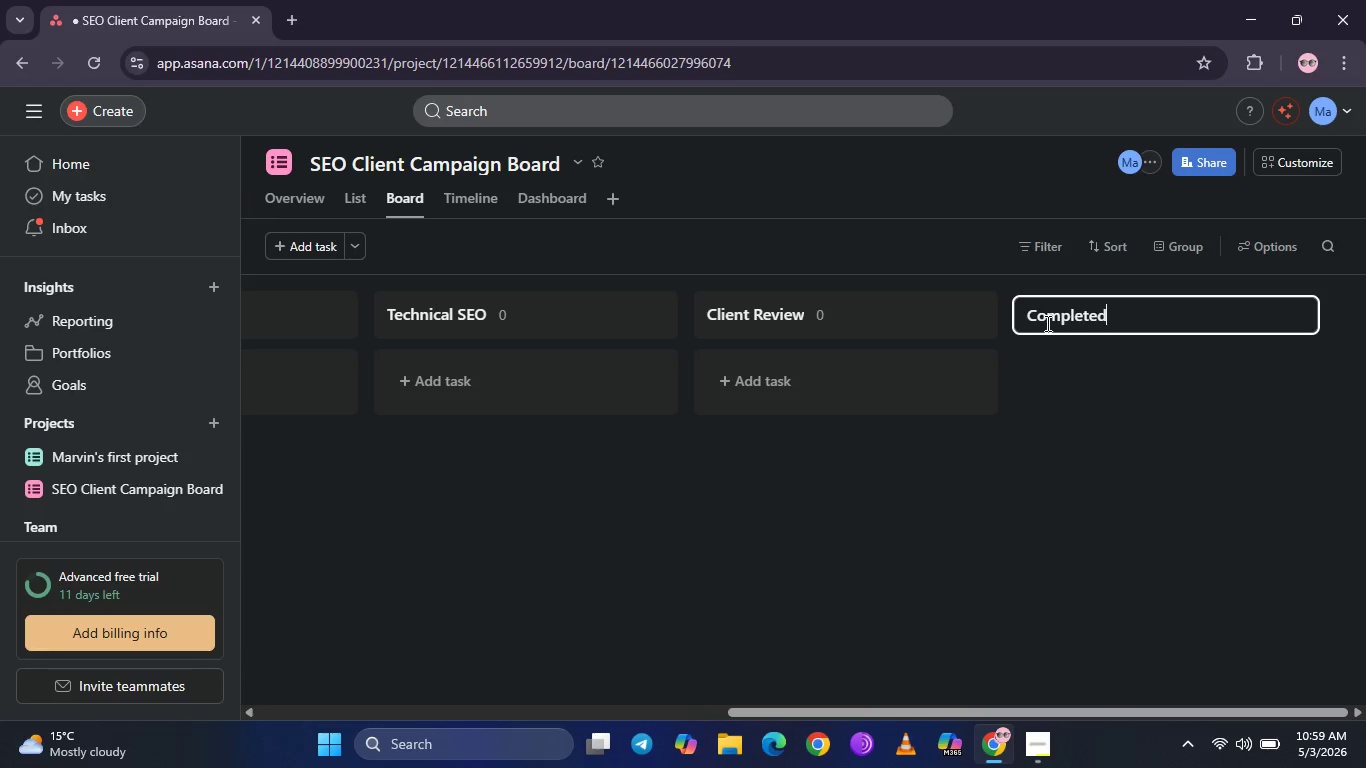 
wait(5.8)
 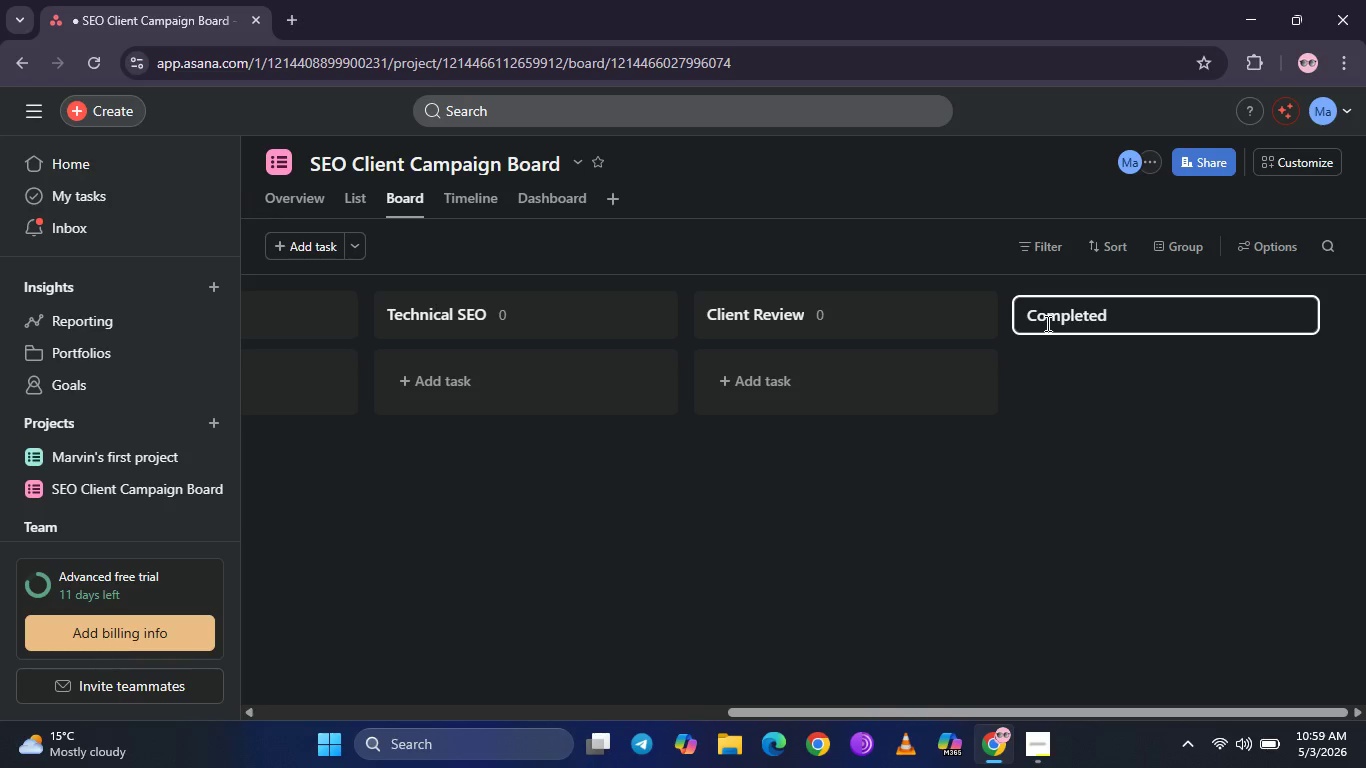 
key(Enter)
 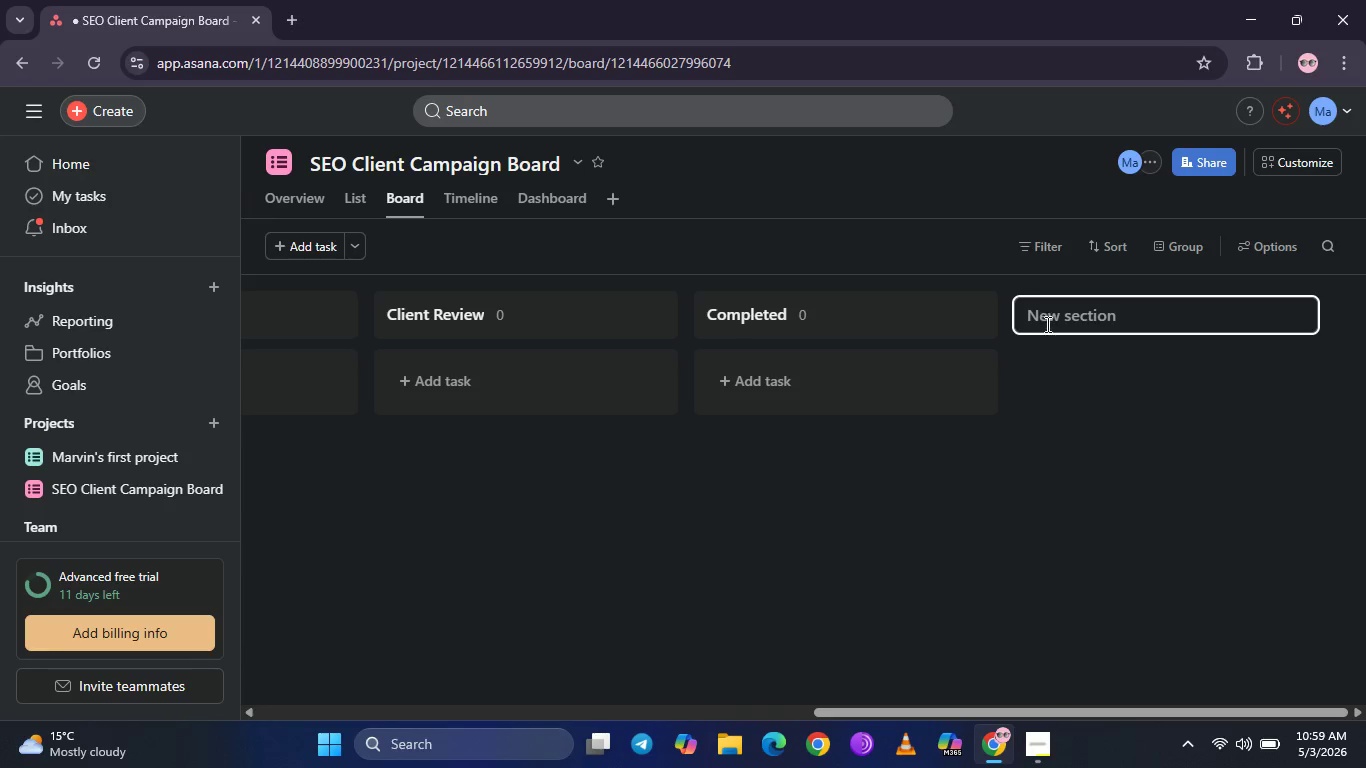 
left_click([975, 477])
 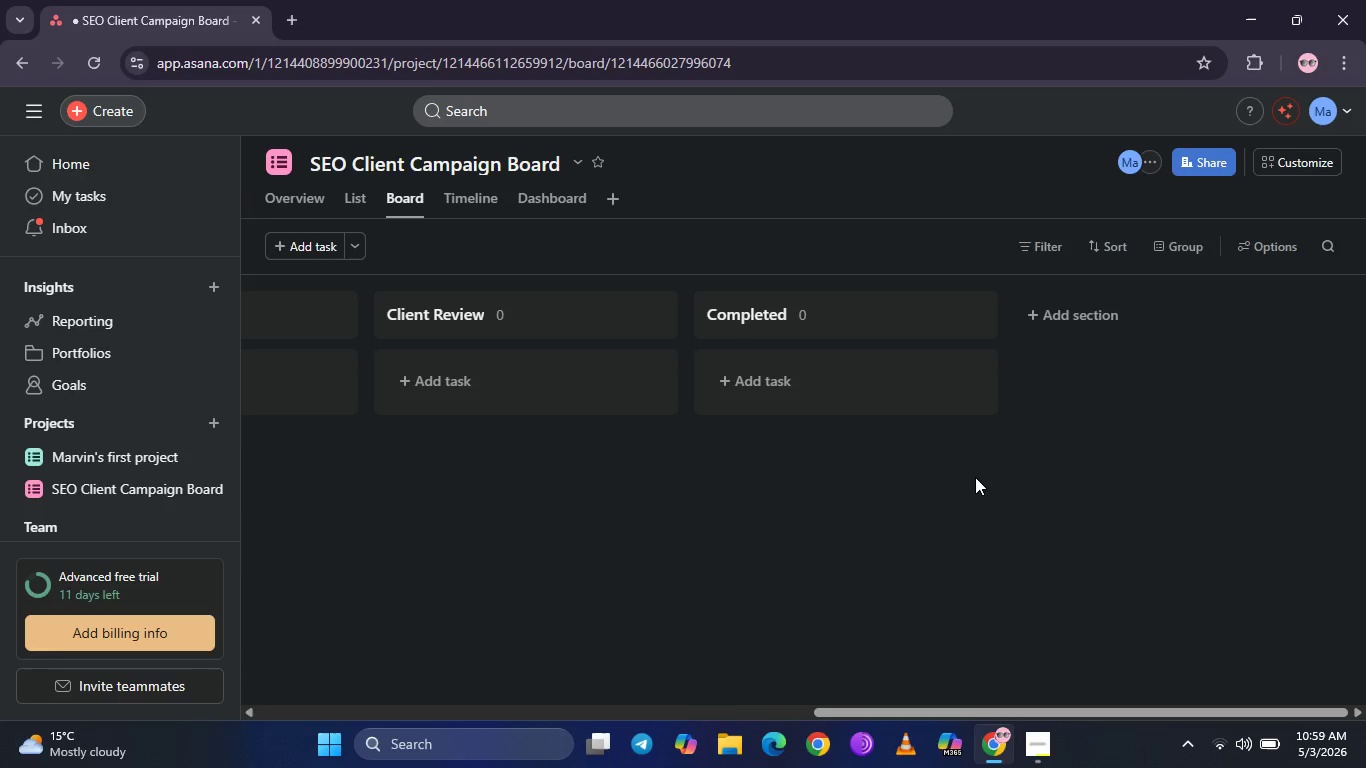 
wait(14.19)
 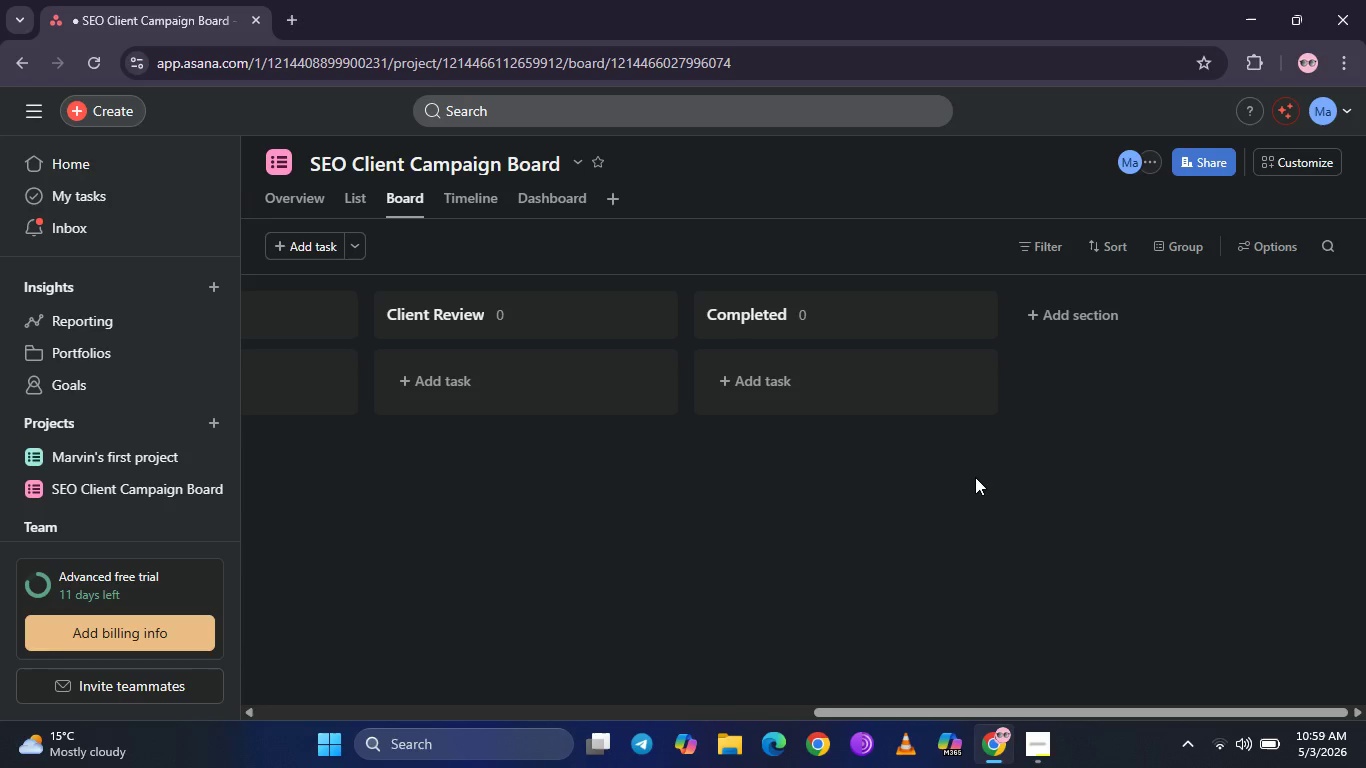 
scroll: coordinate [532, 393], scroll_direction: down, amount: 2.0
 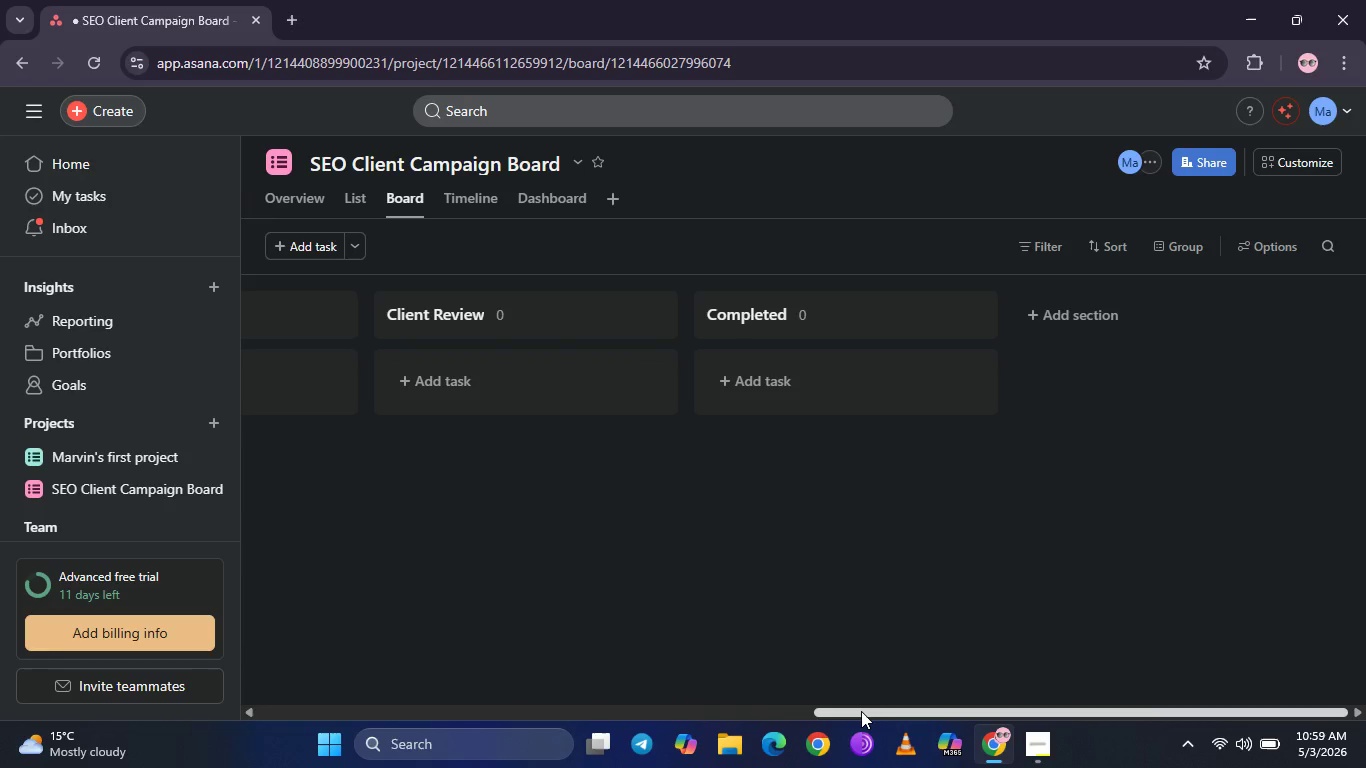 
left_click_drag(start_coordinate=[861, 711], to_coordinate=[219, 633])
 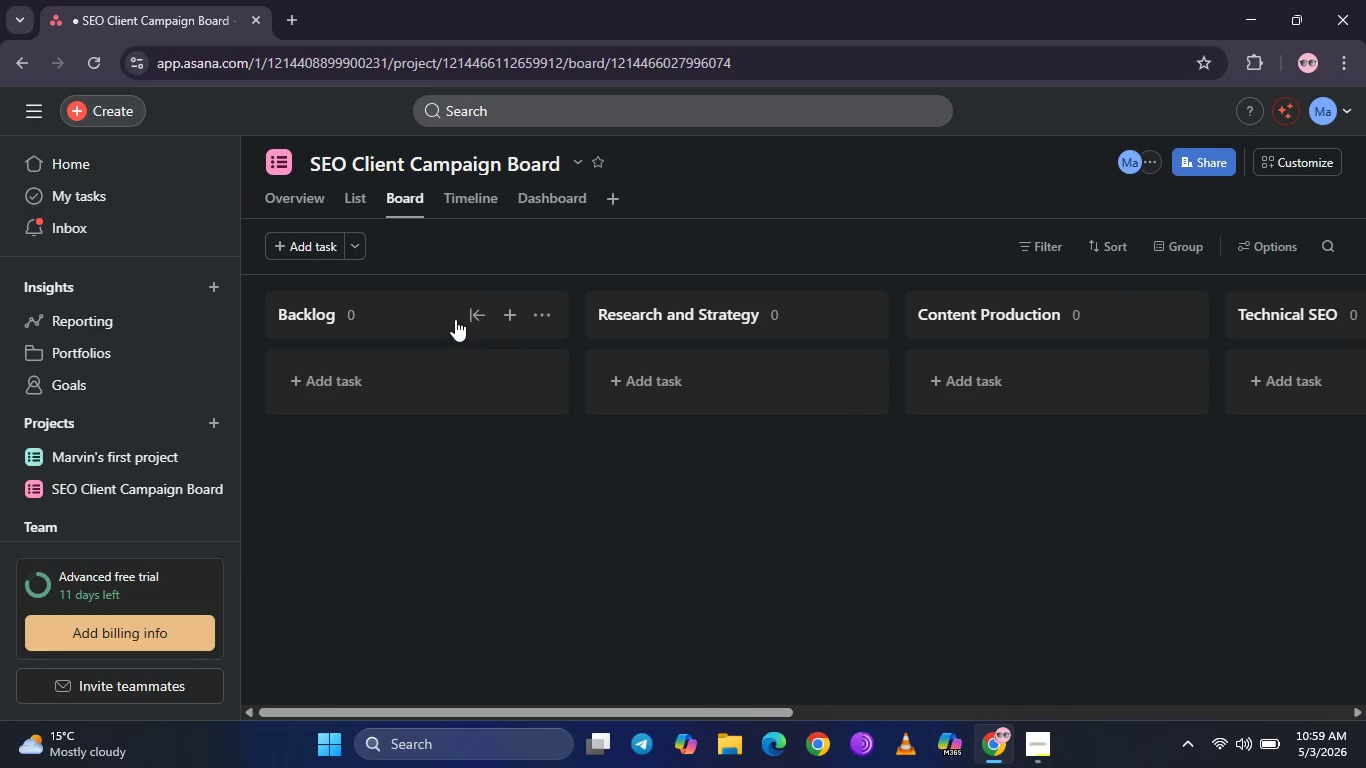 
right_click([455, 319])
 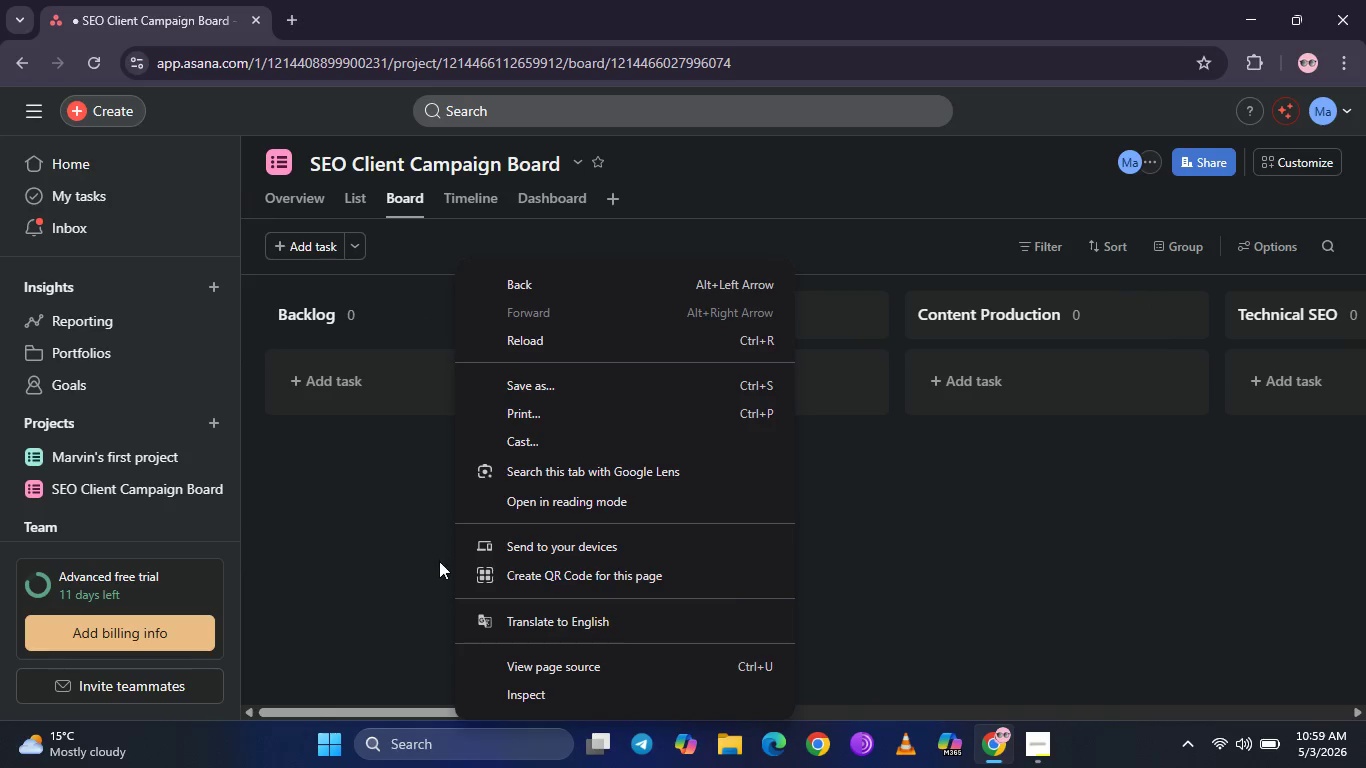 
left_click([439, 562])
 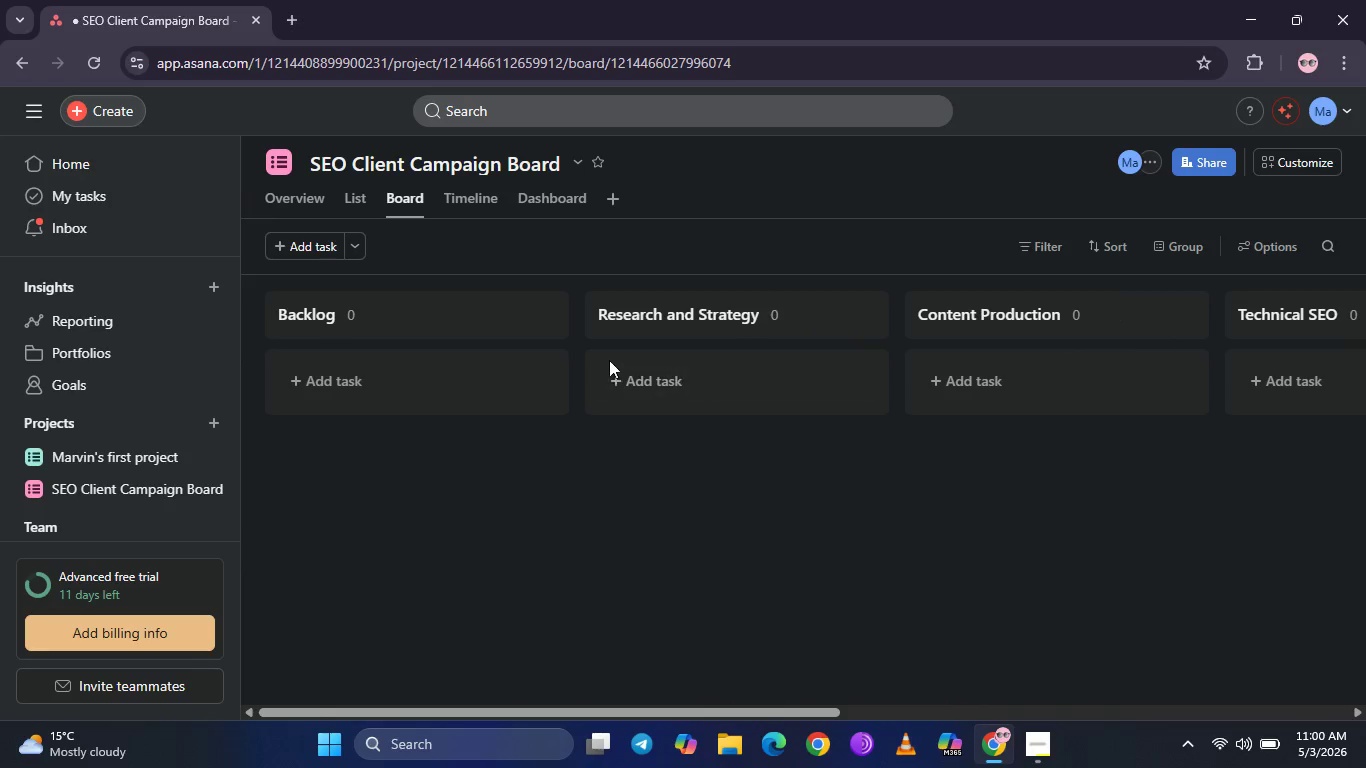 
left_click([539, 317])
 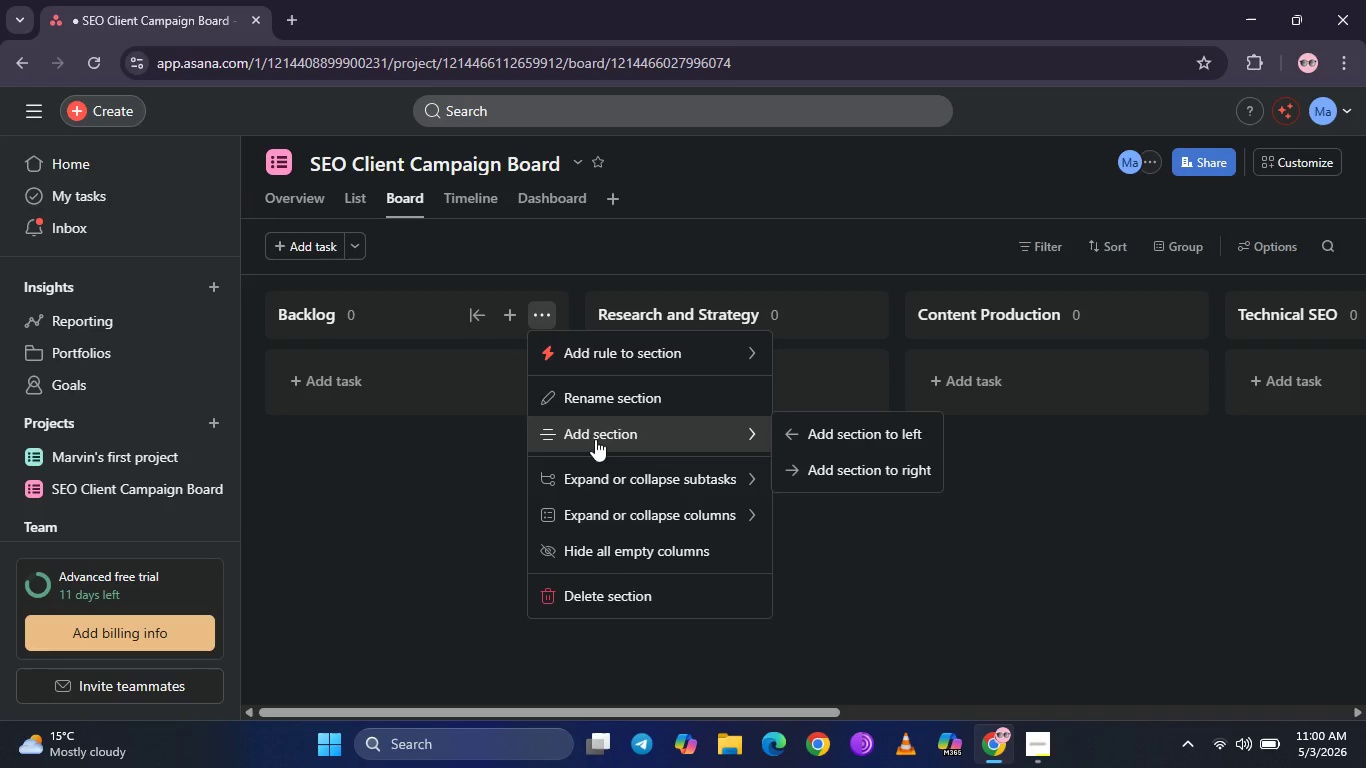 
wait(15.06)
 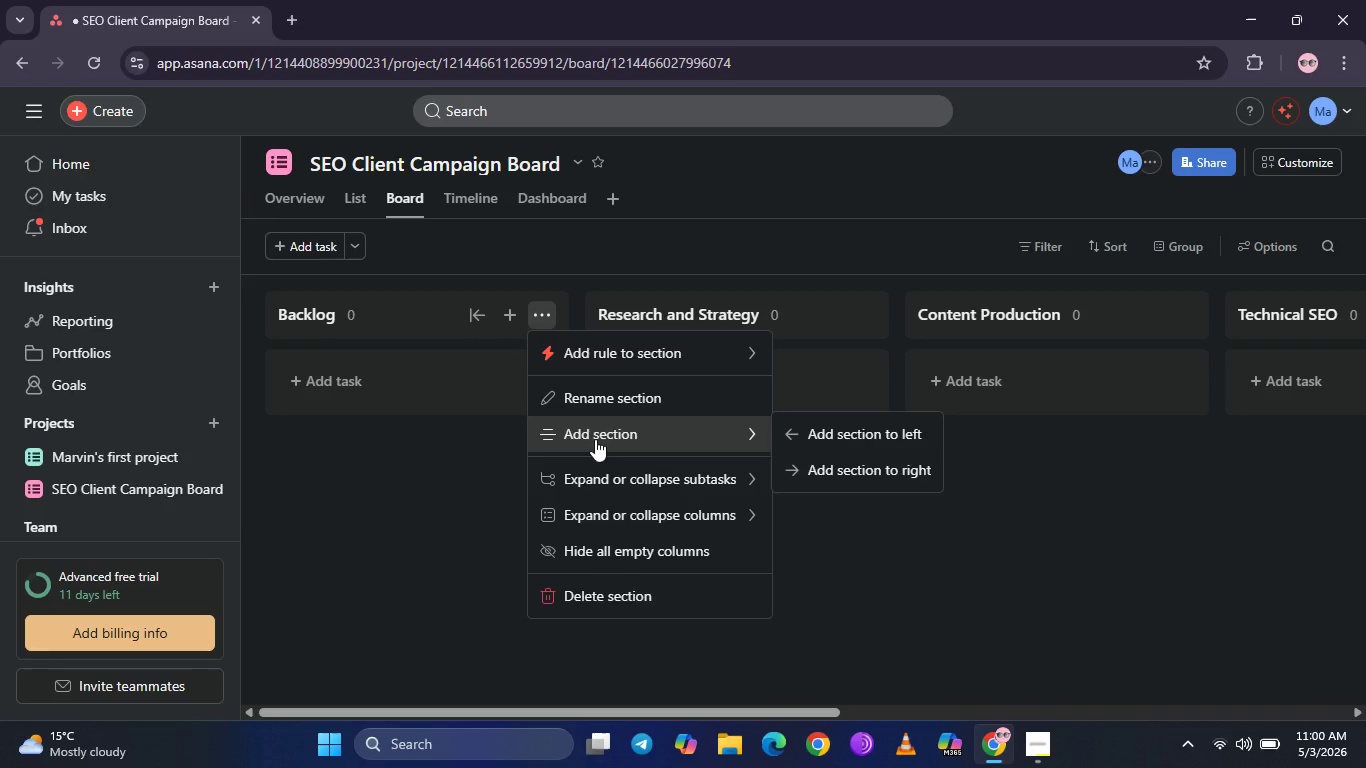 
mouse_move([630, 496])
 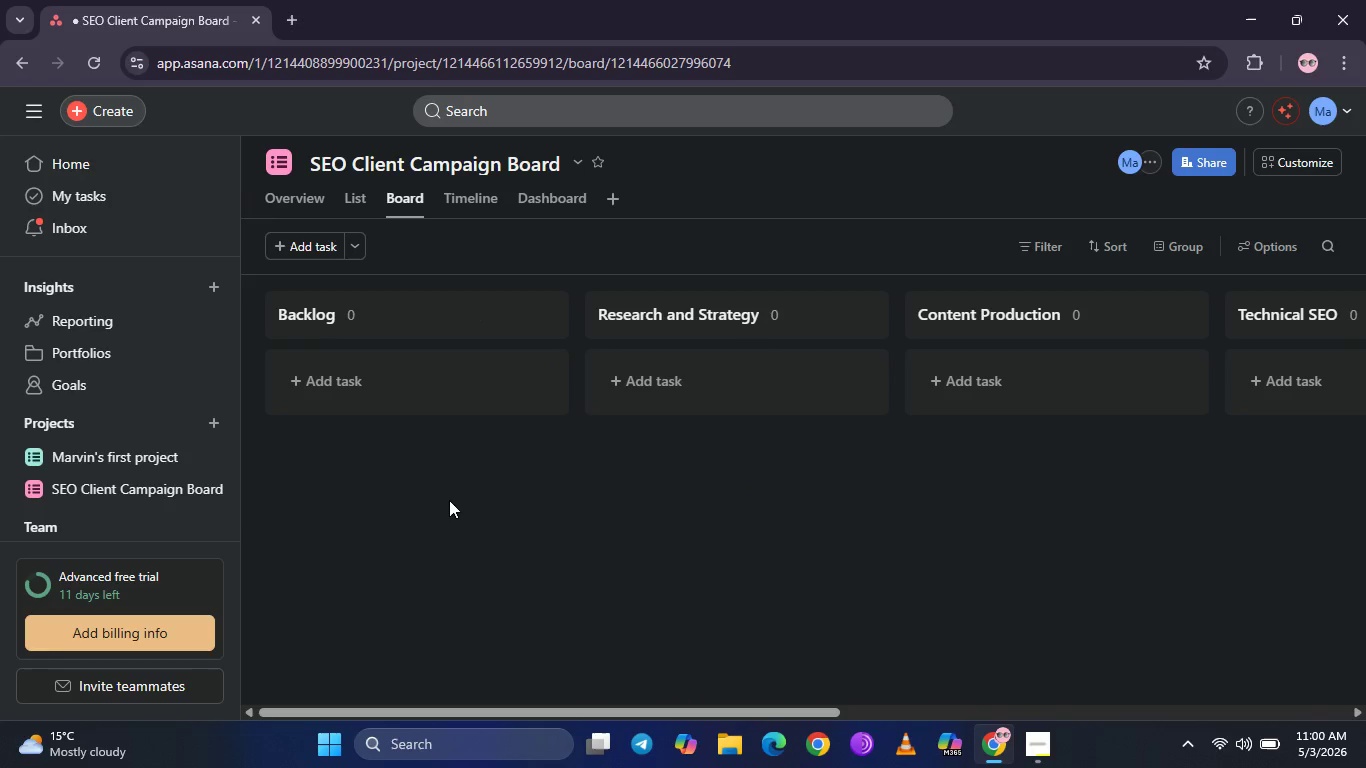 
left_click([449, 500])
 